 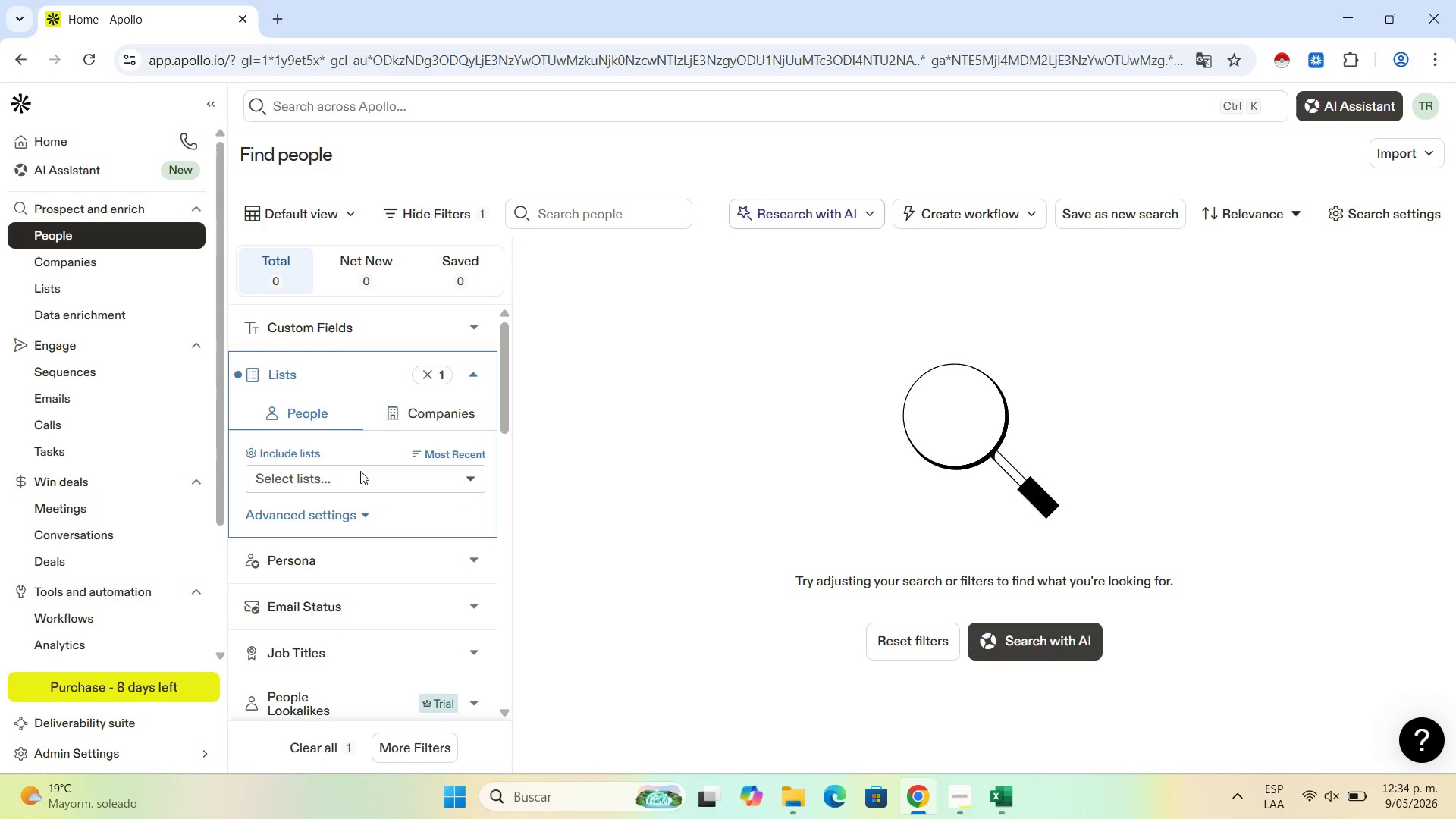 
left_click([362, 480])
 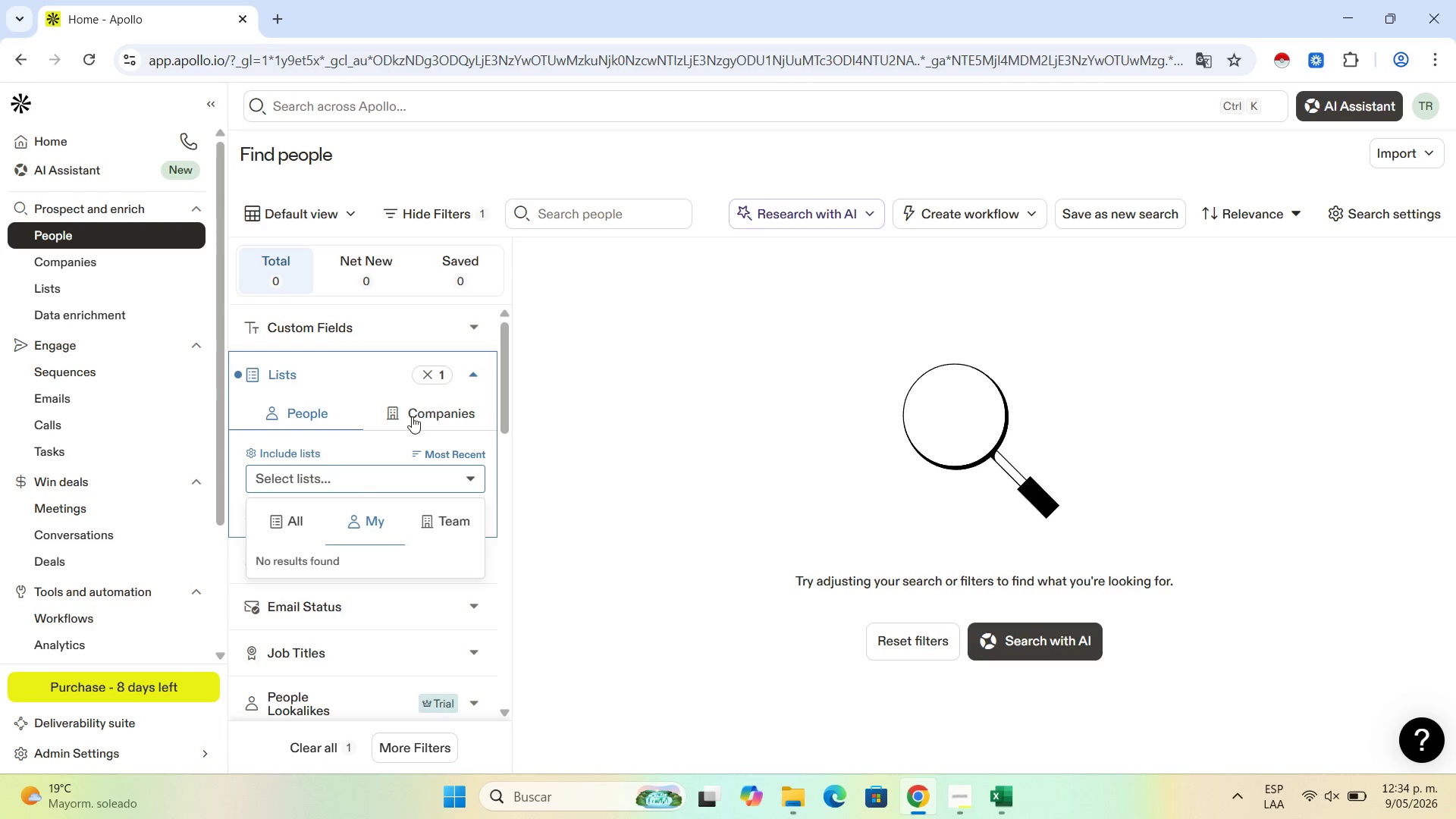 
left_click([416, 409])
 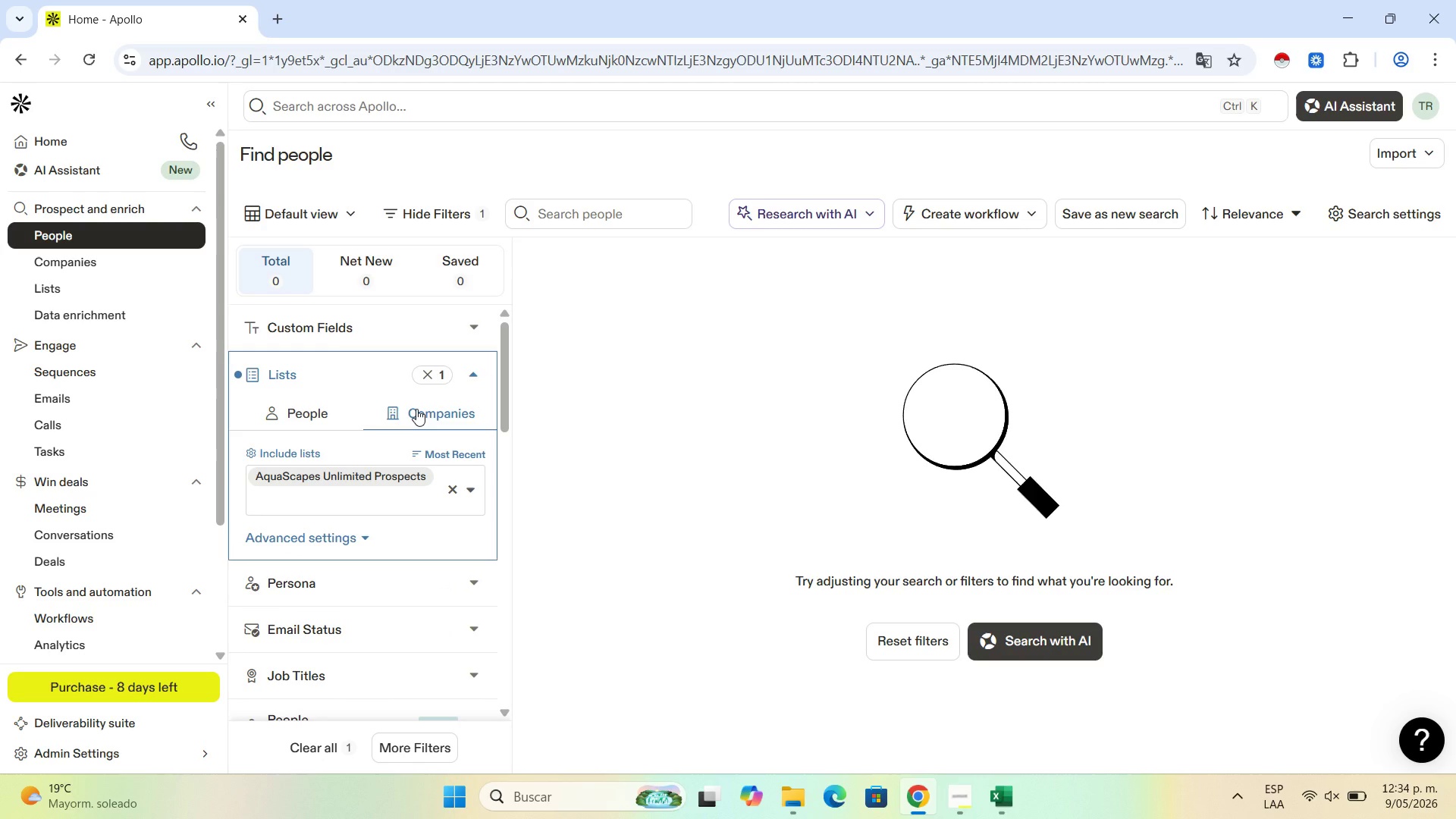 
wait(8.3)
 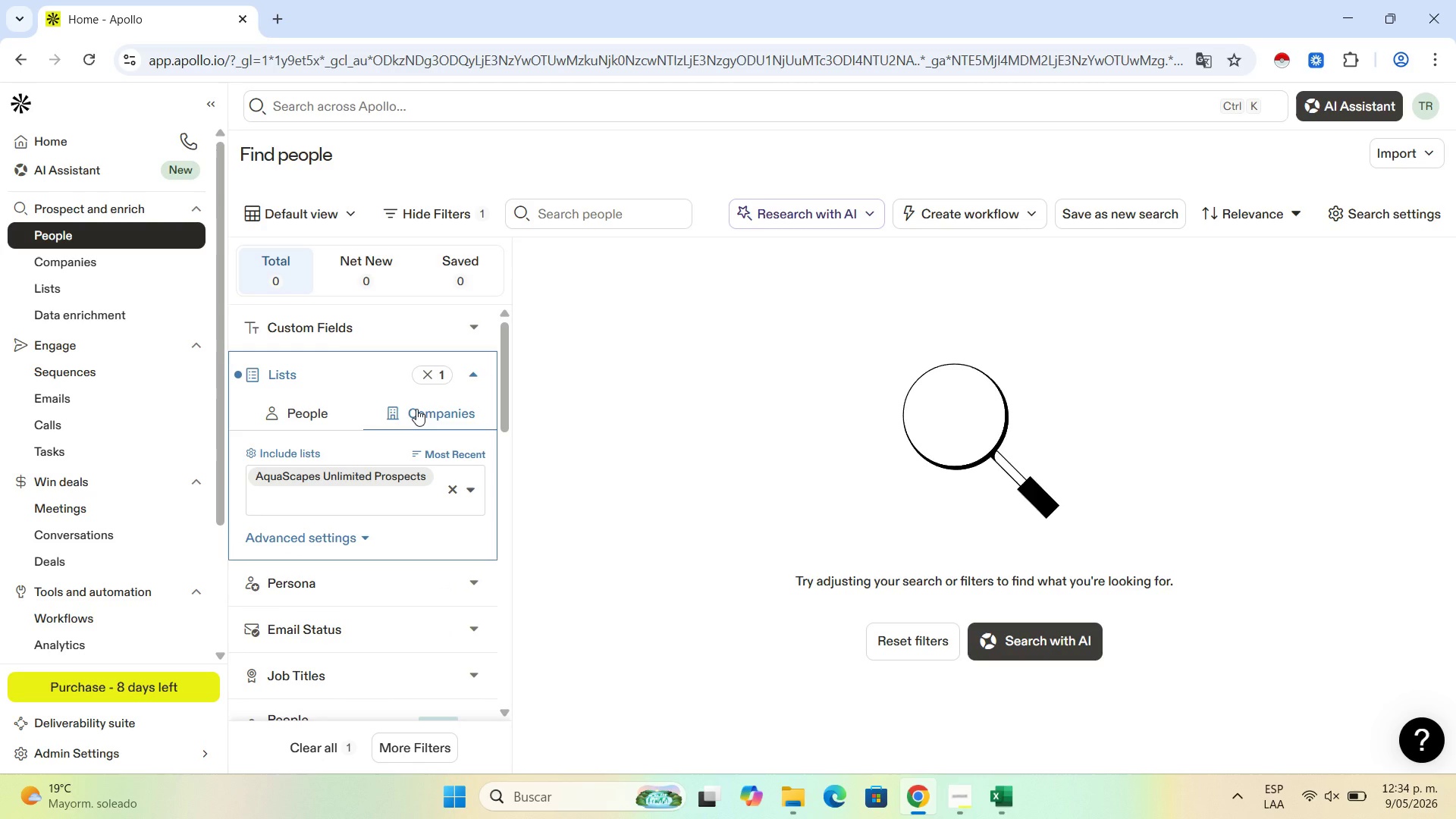 
left_click([83, 58])
 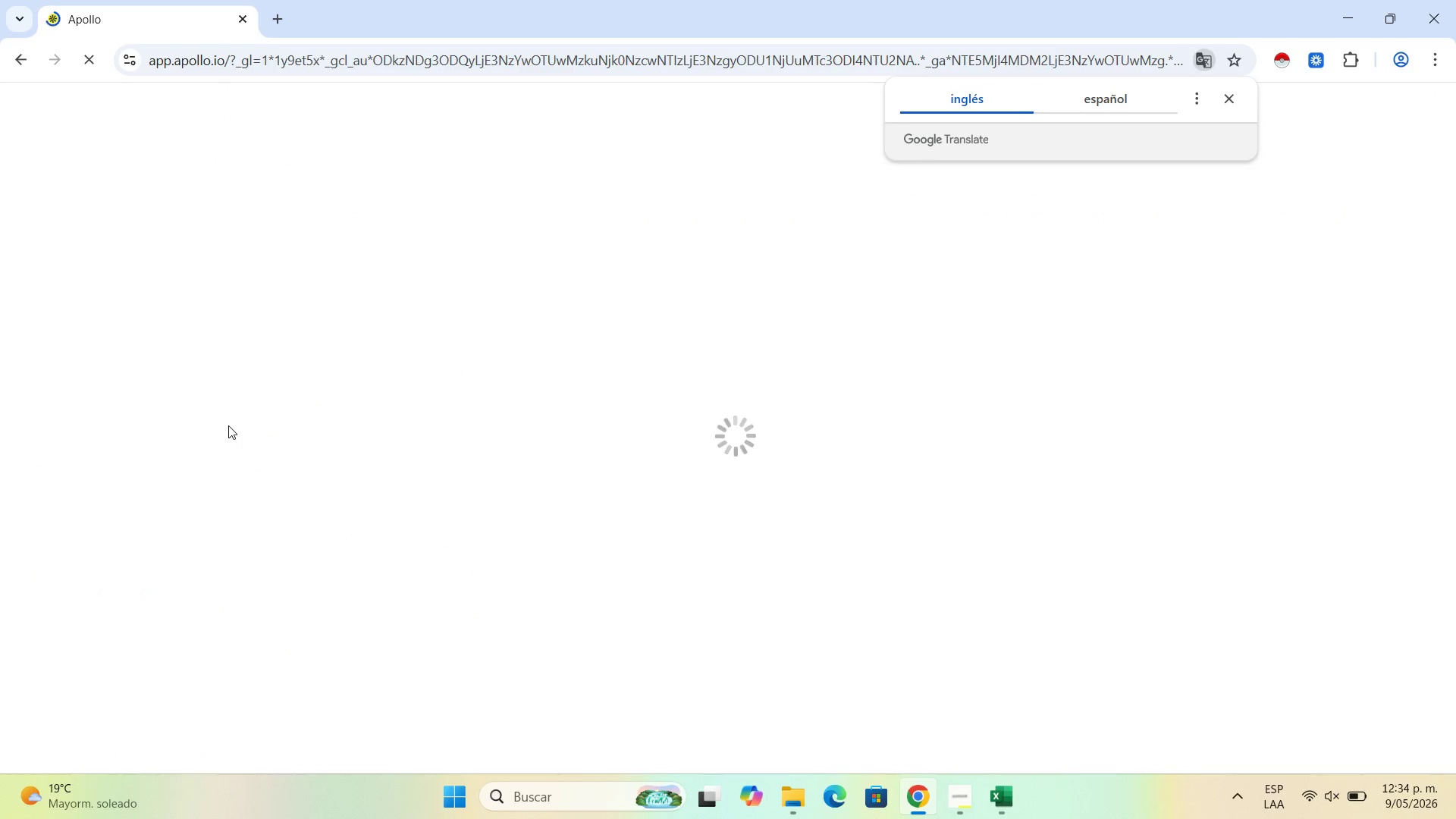 
wait(9.33)
 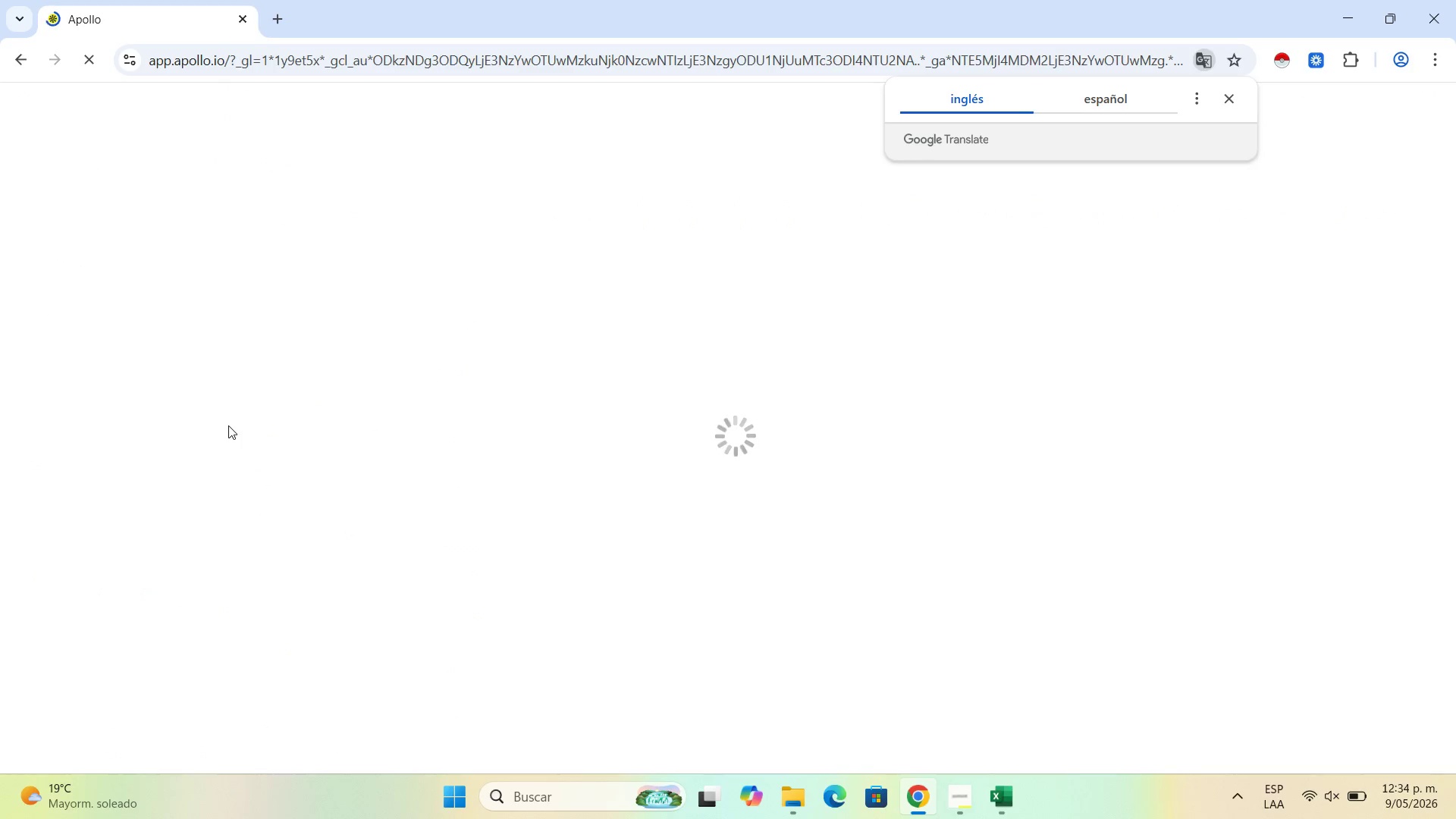 
mouse_move([309, 275])
 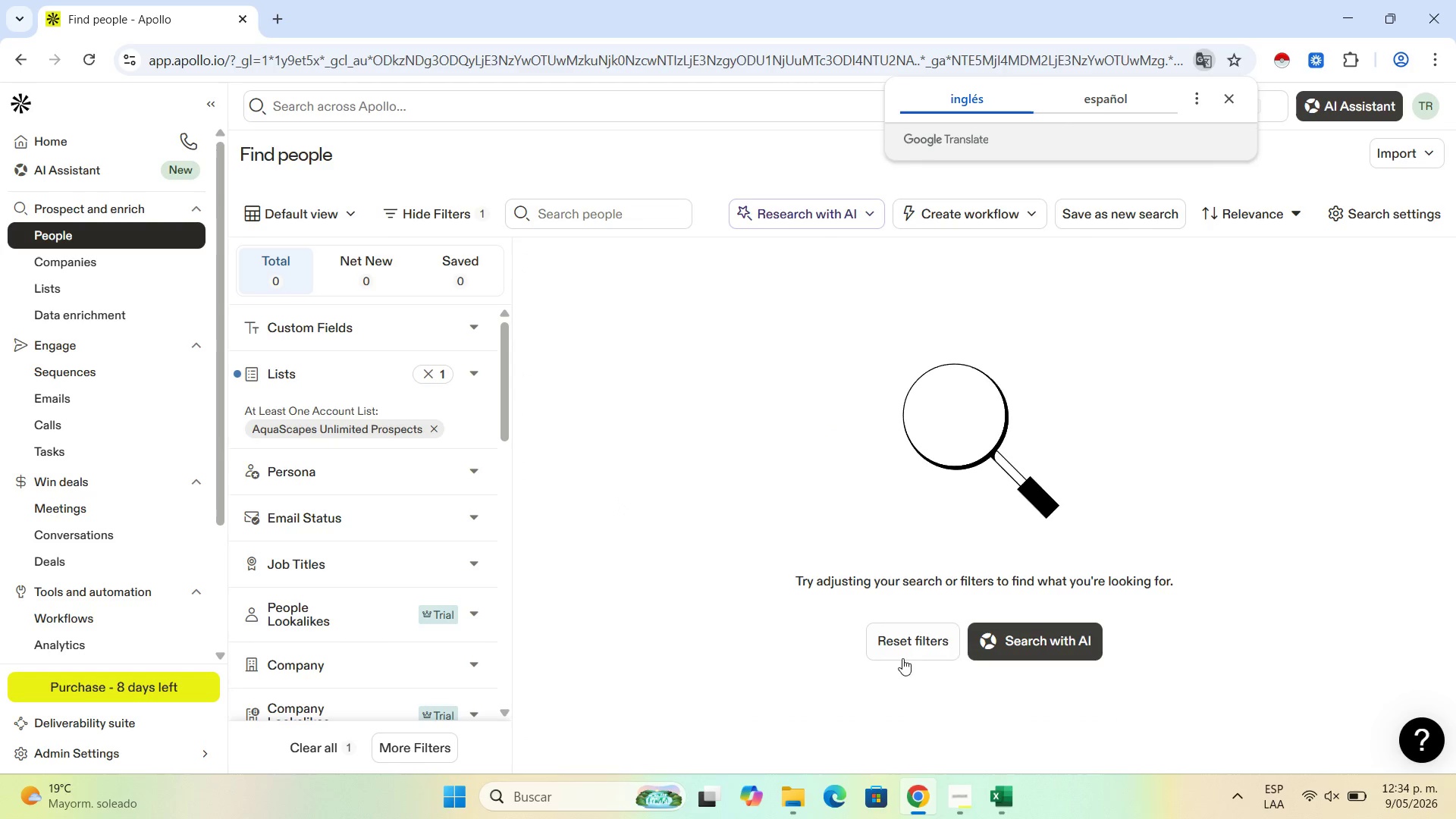 
double_click([927, 654])
 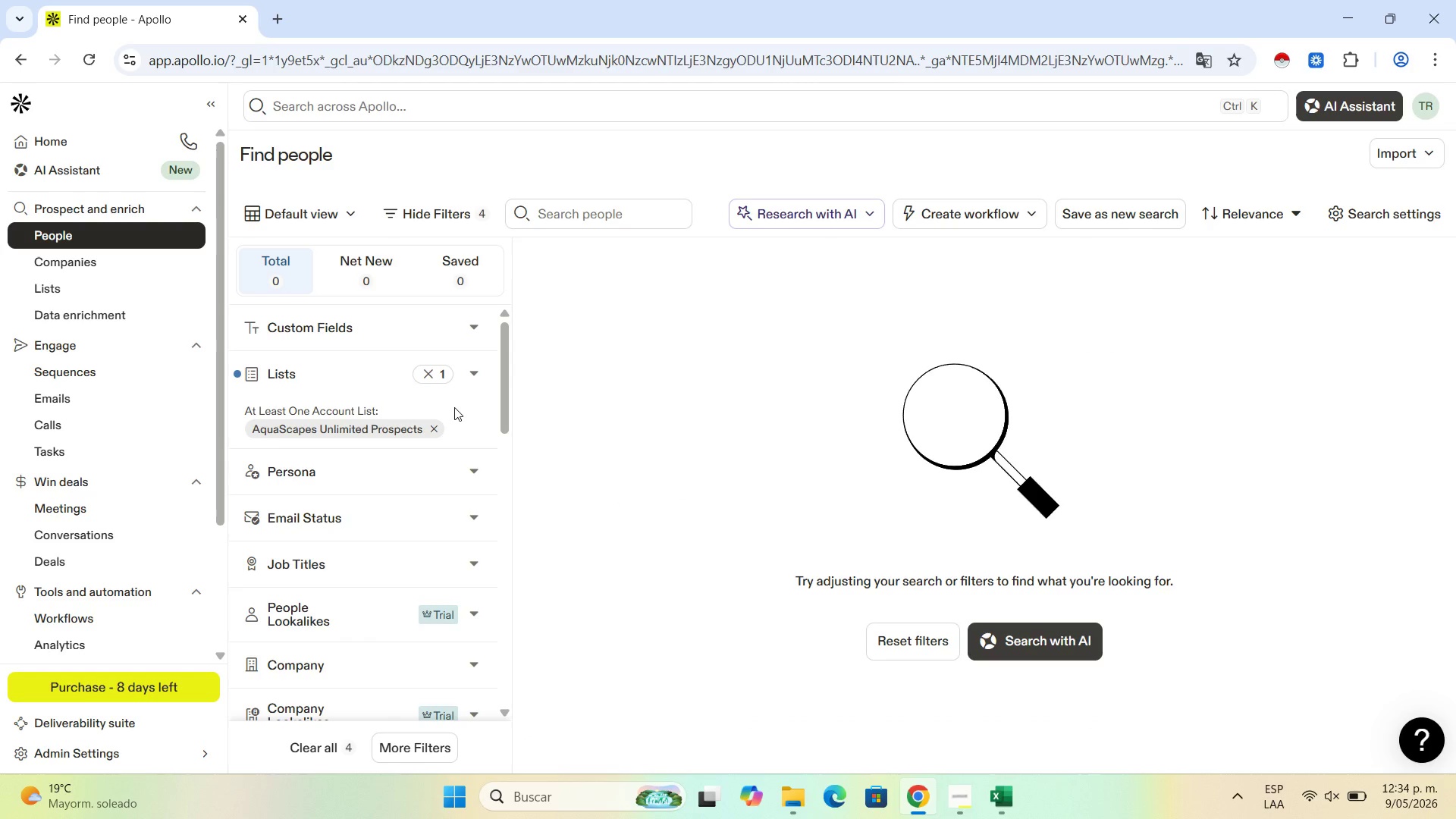 
left_click([419, 403])
 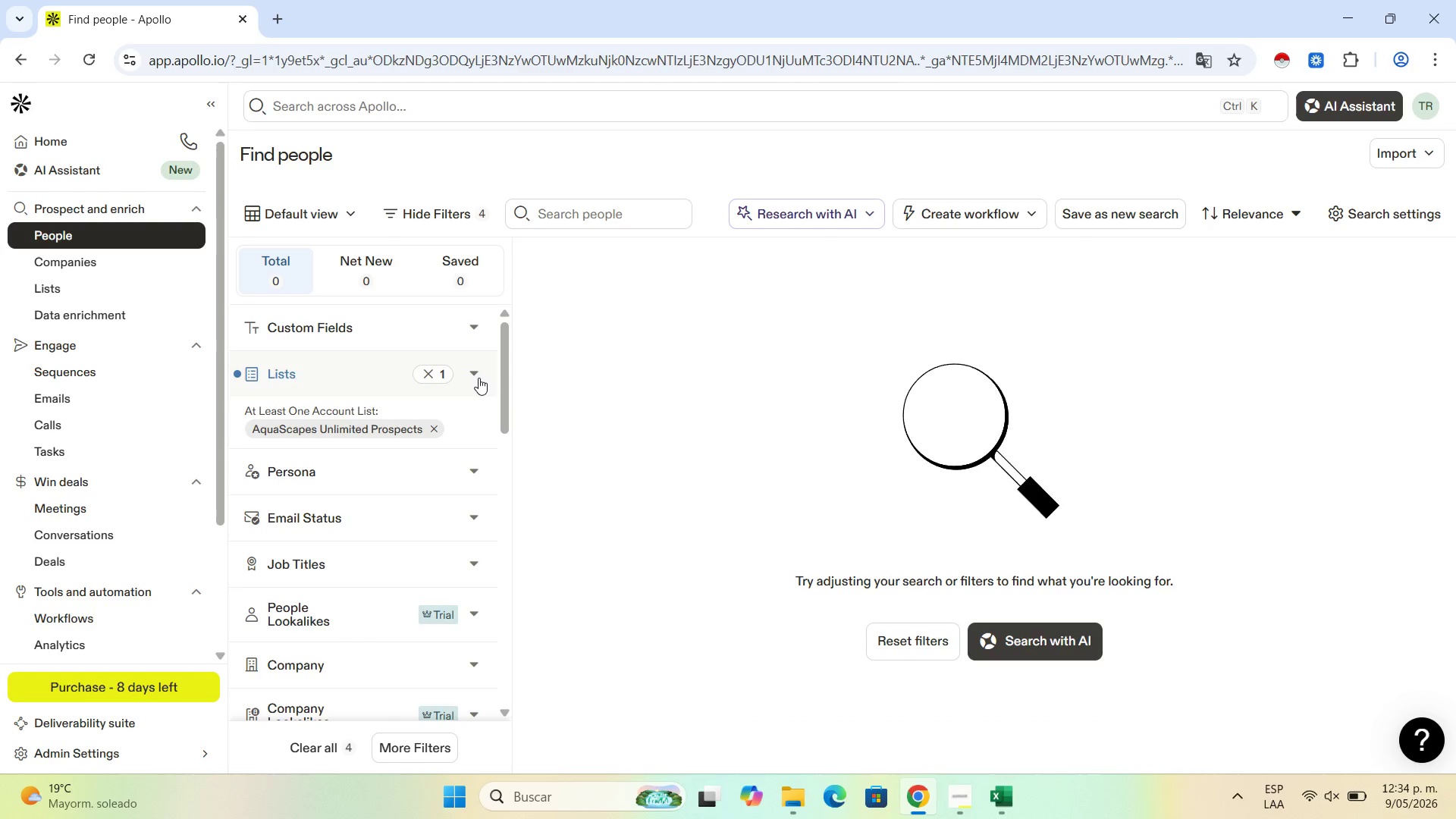 
left_click([479, 376])
 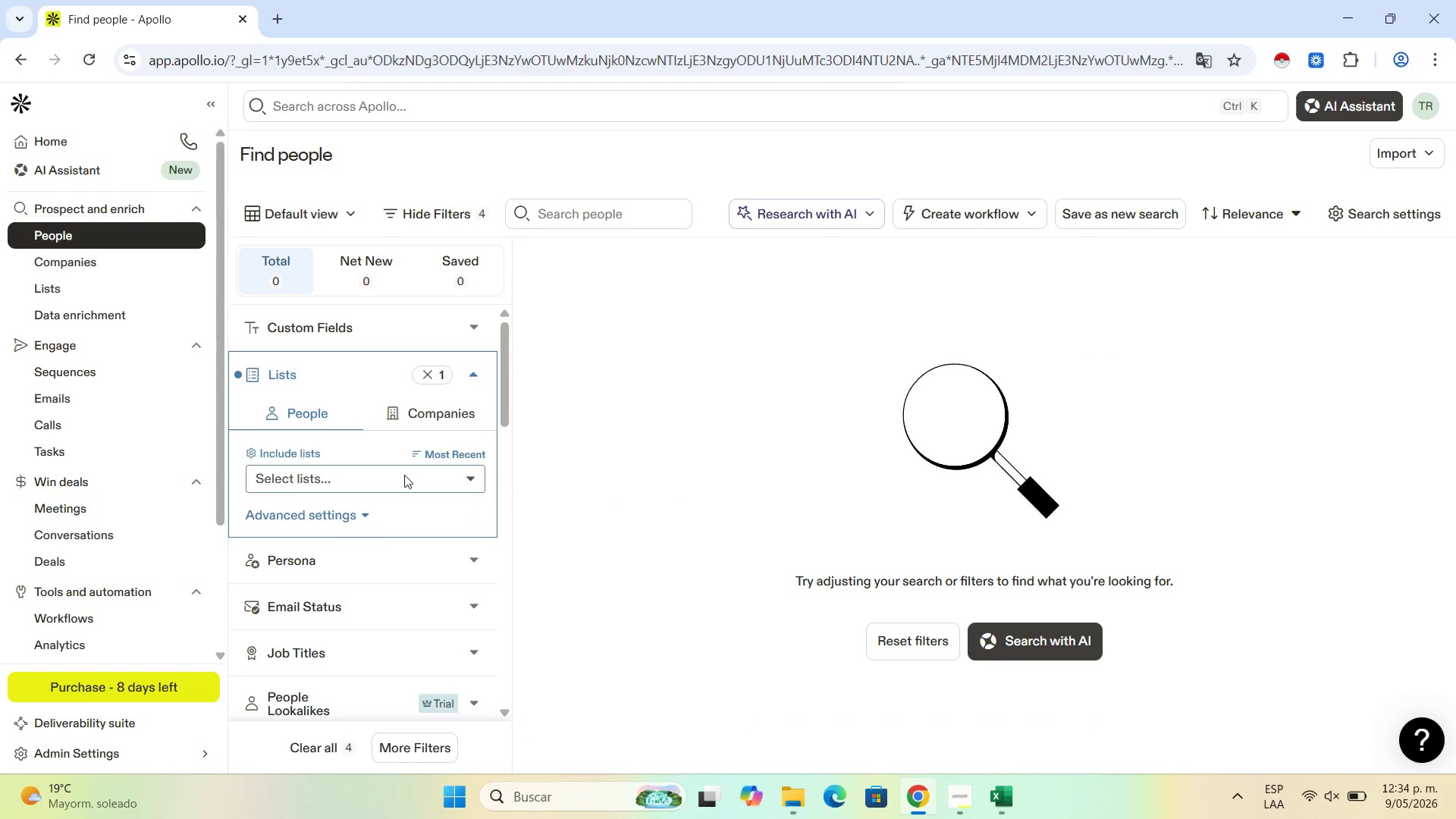 
left_click([436, 403])
 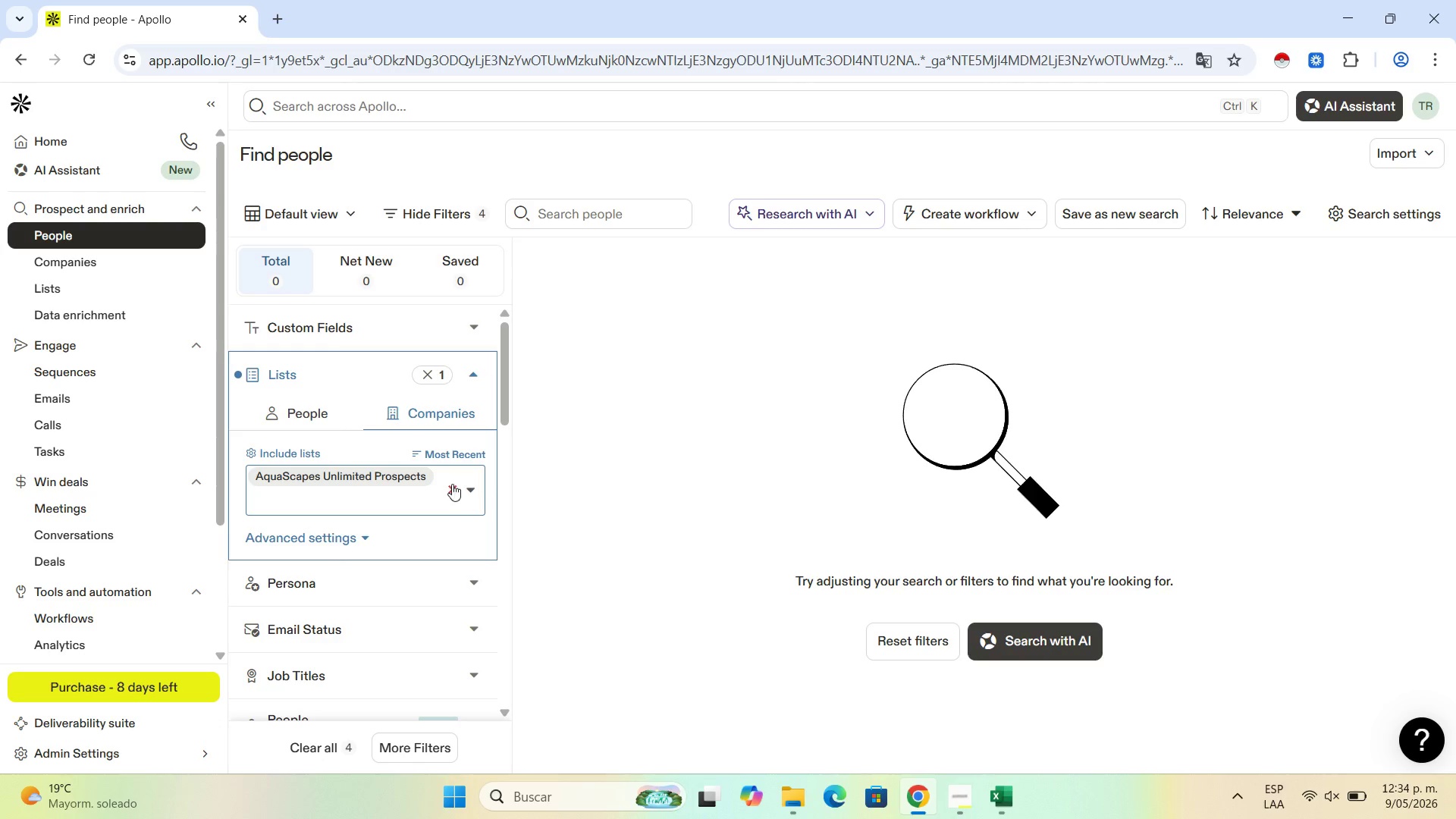 
left_click([453, 487])
 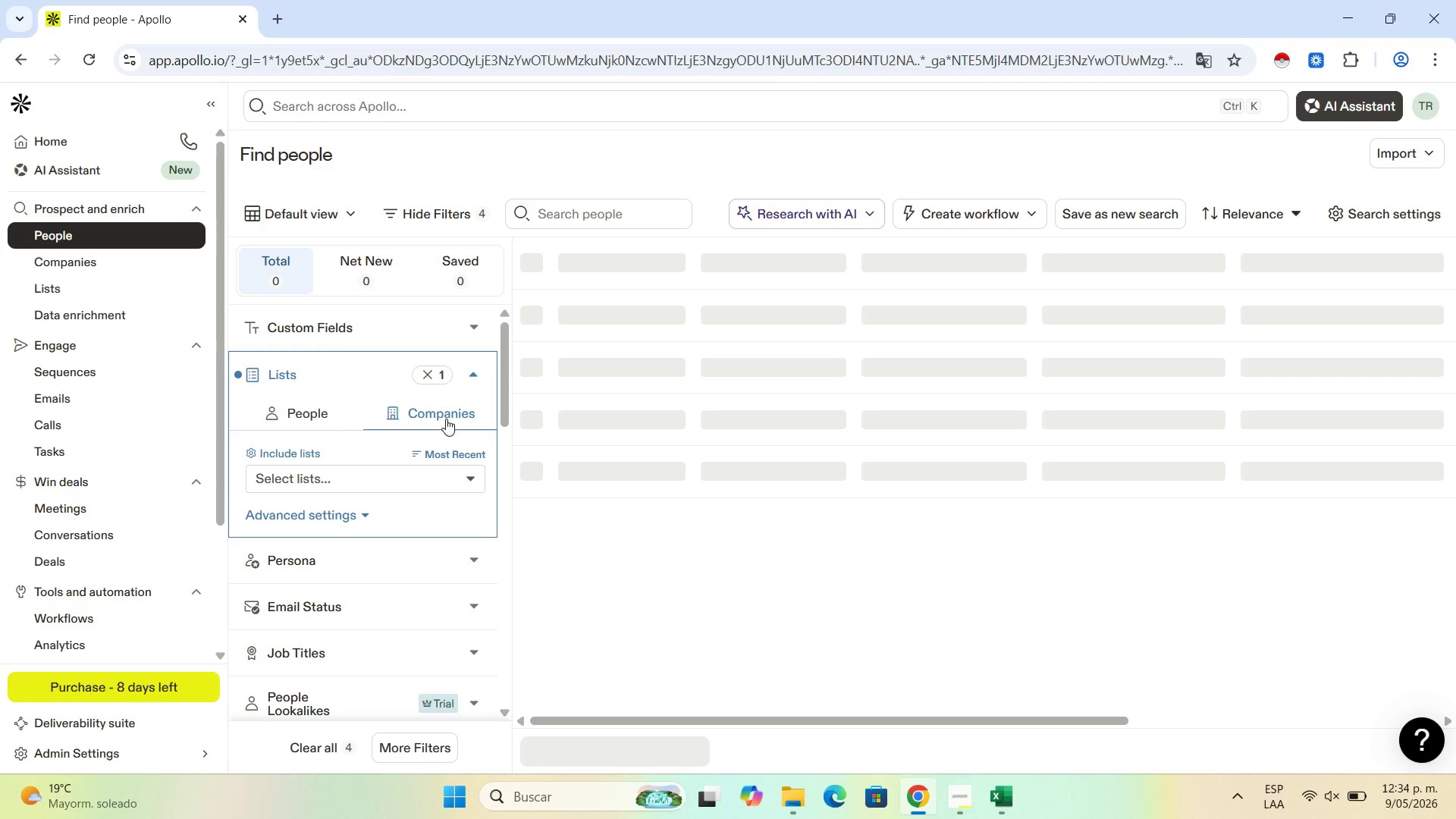 
left_click([418, 477])
 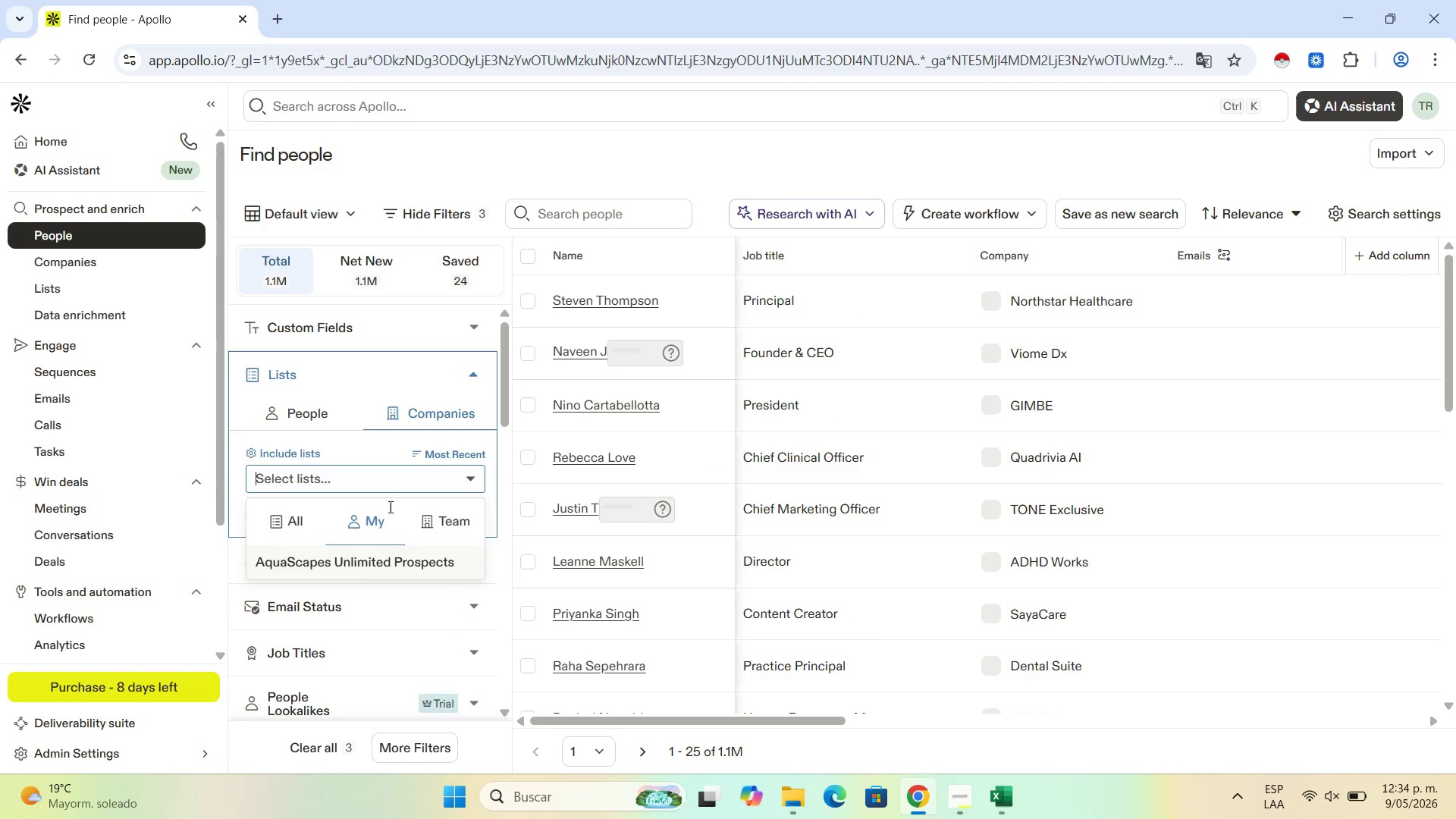 
left_click([382, 554])
 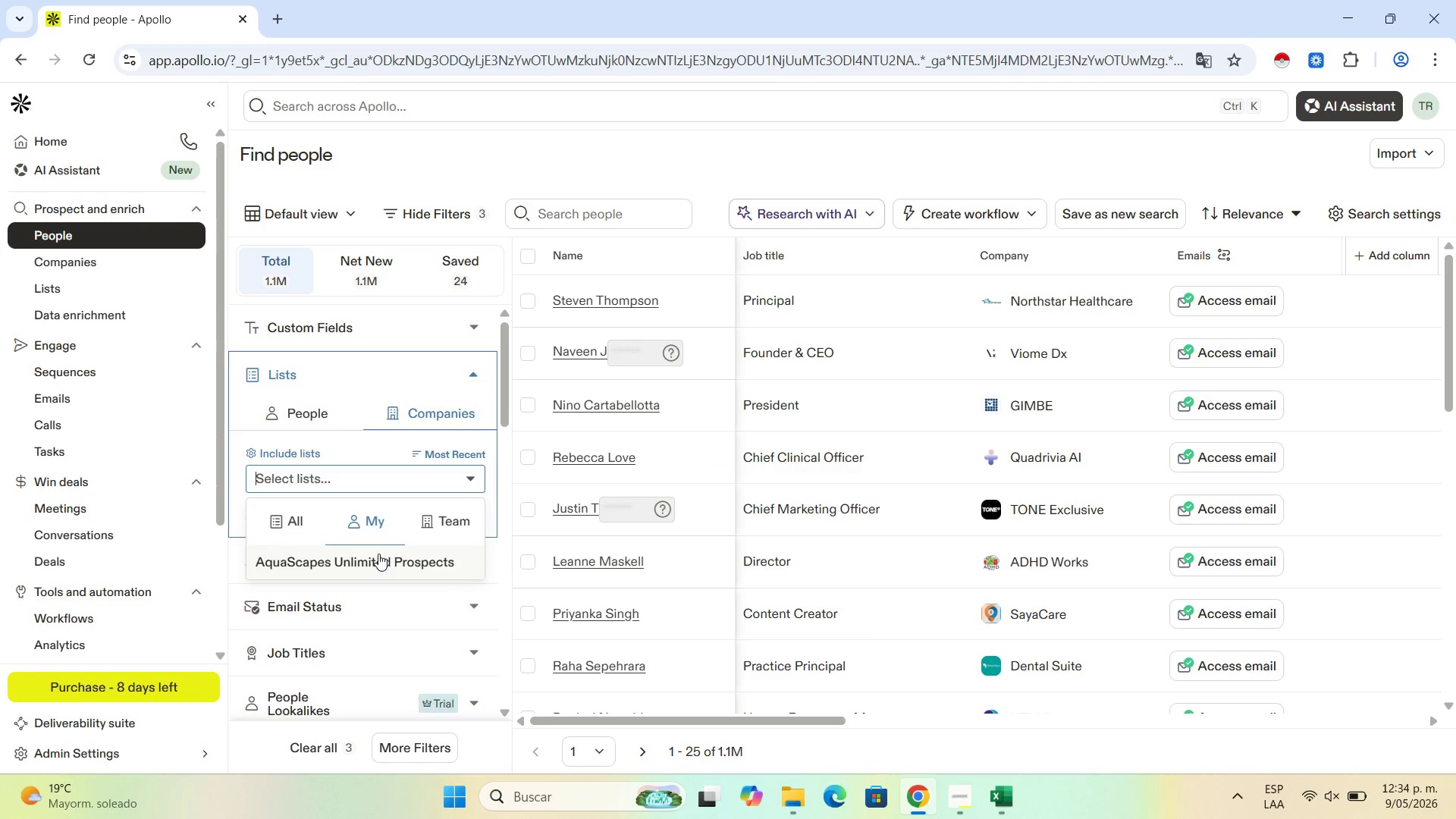 
mouse_move([333, 542])
 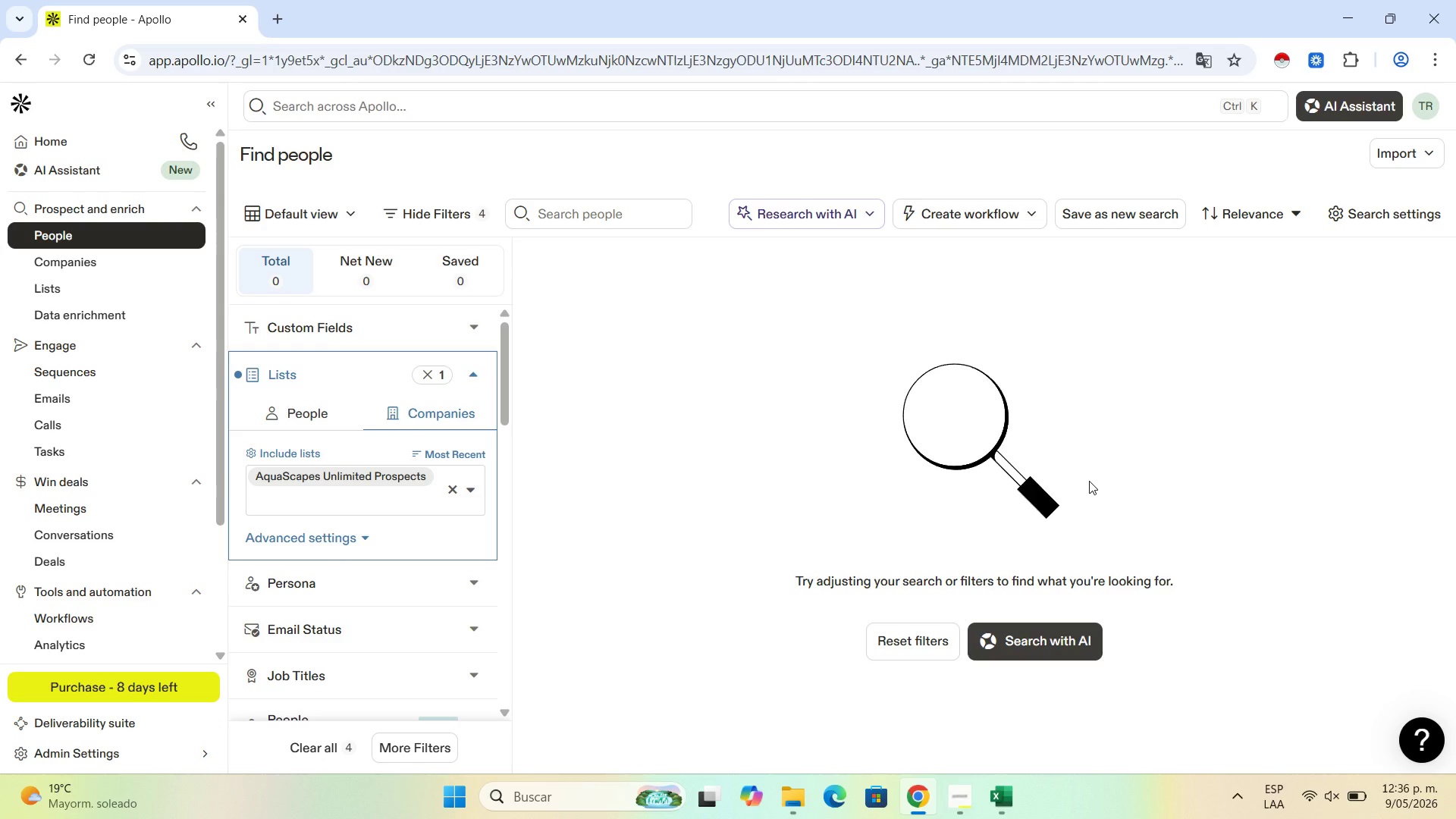 
wait(70.58)
 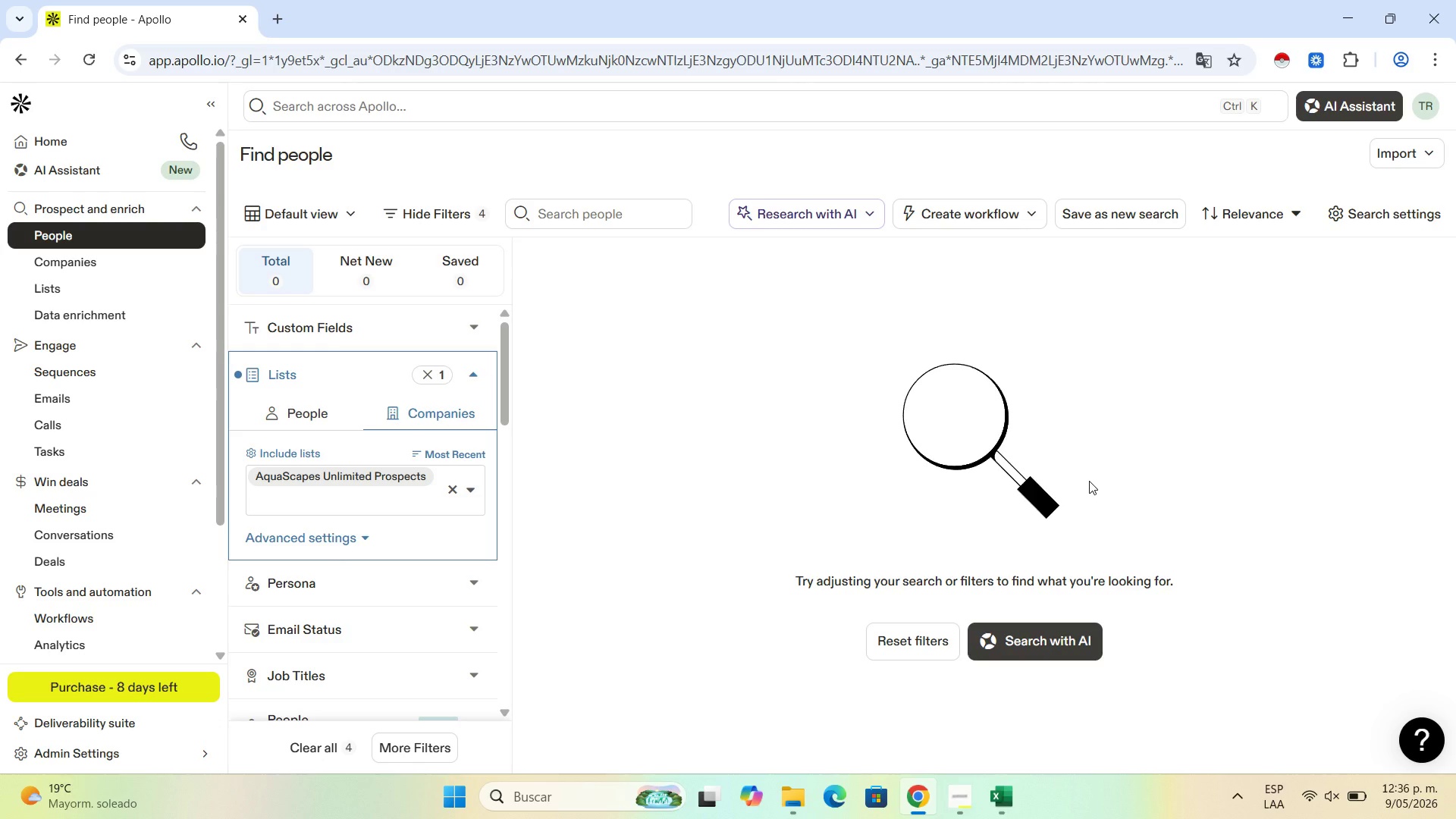 
scroll: coordinate [422, 509], scroll_direction: down, amount: 5.0
 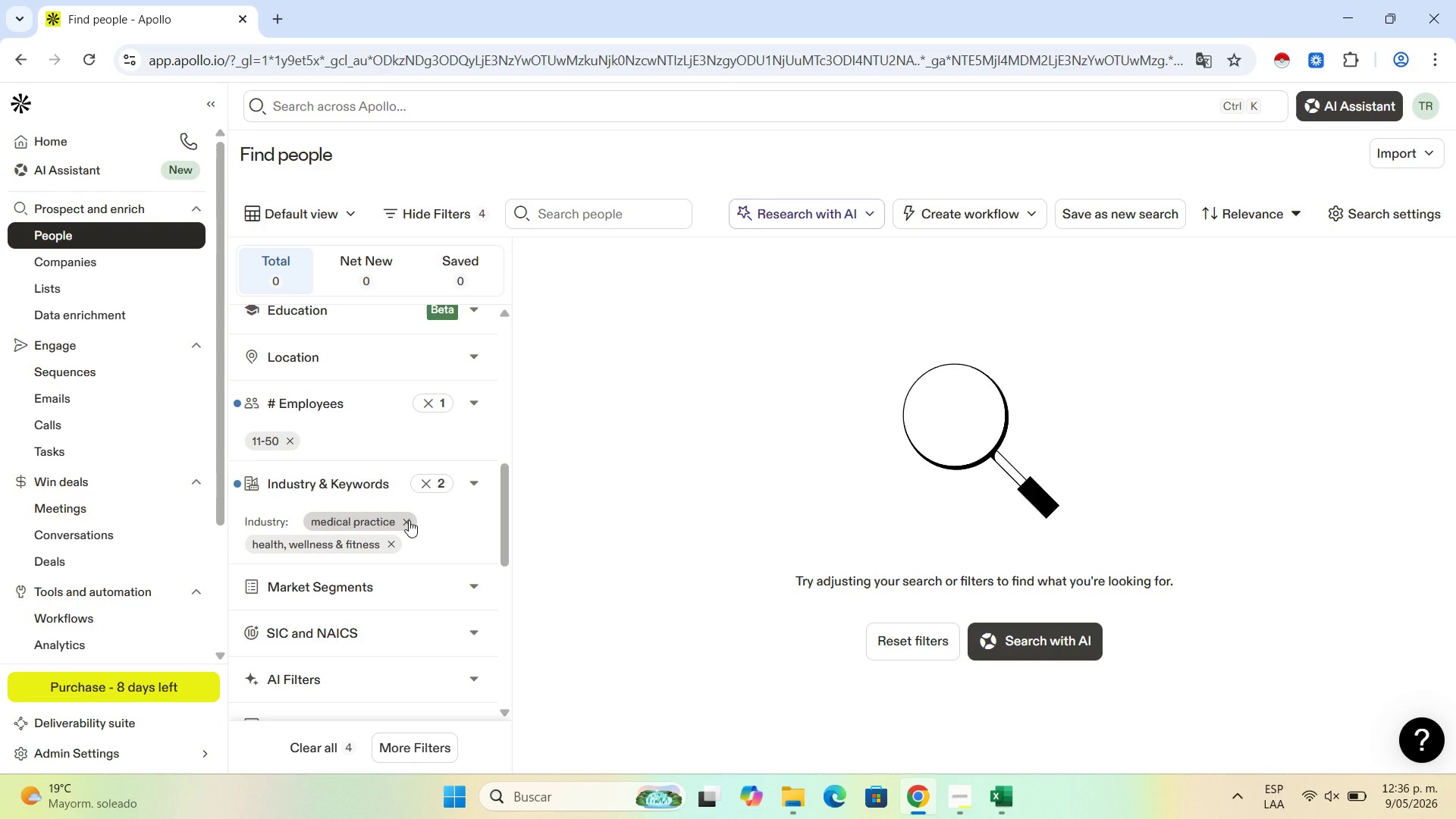 
left_click([409, 520])
 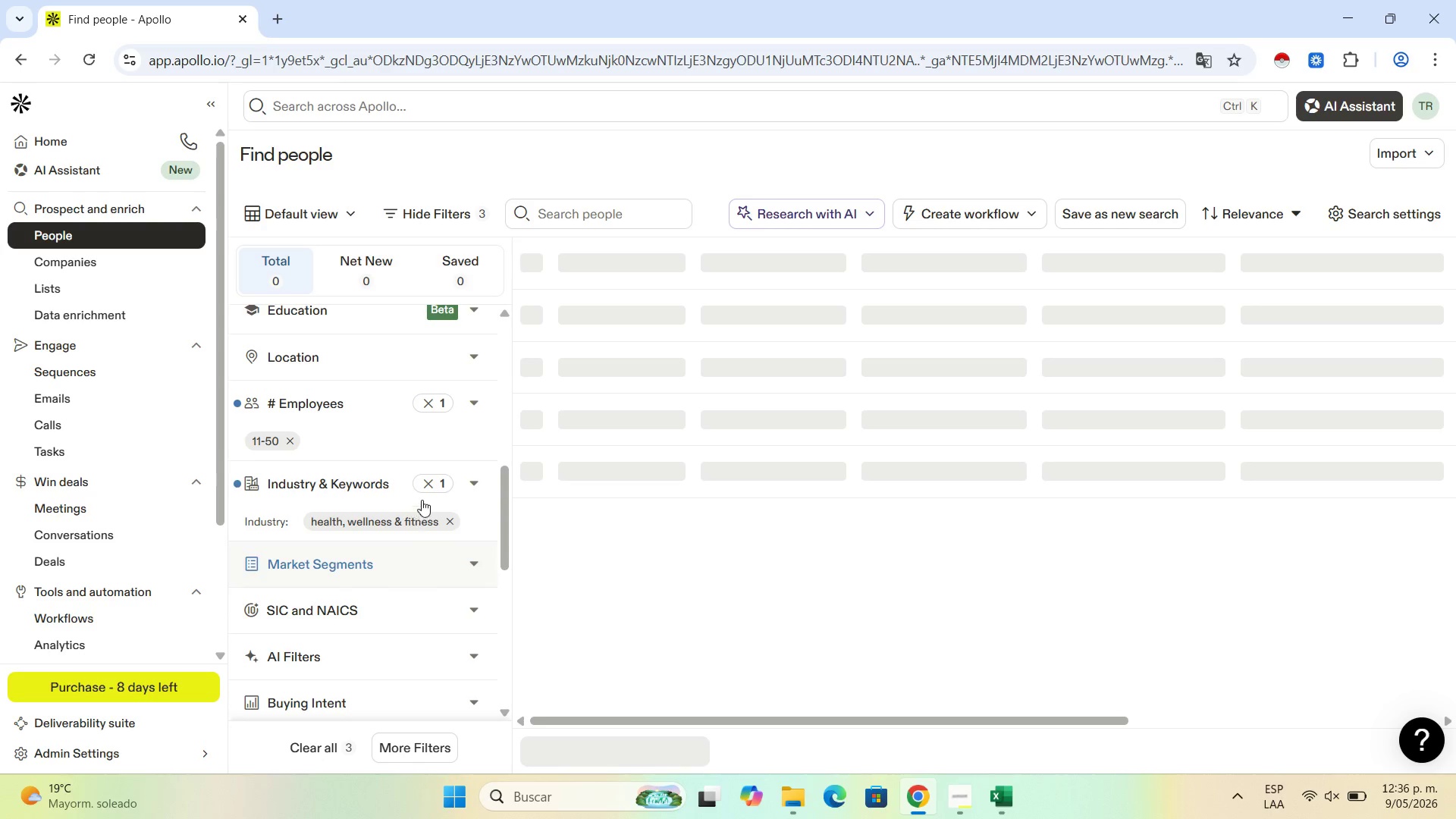 
left_click([430, 481])
 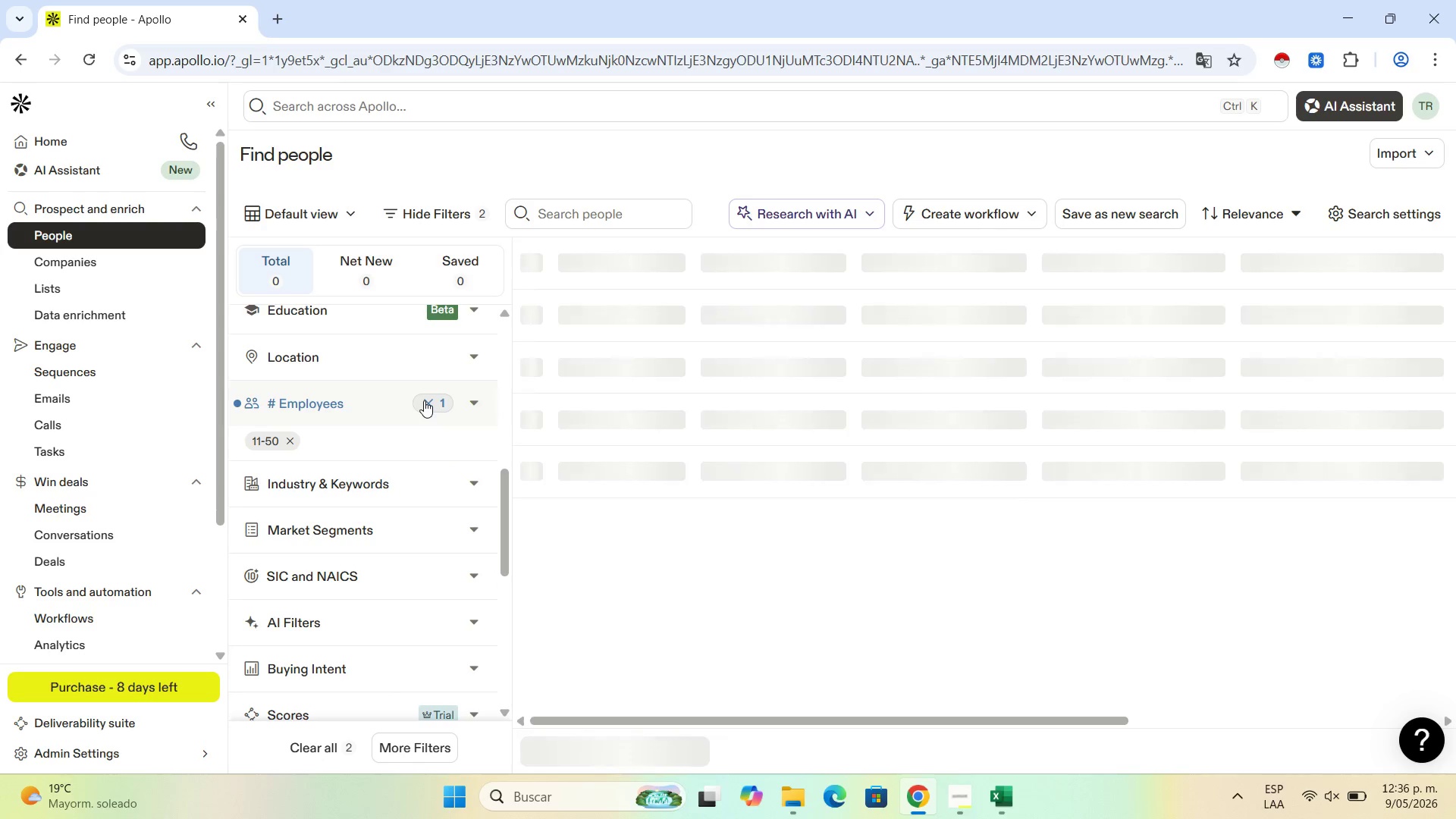 
left_click([424, 400])
 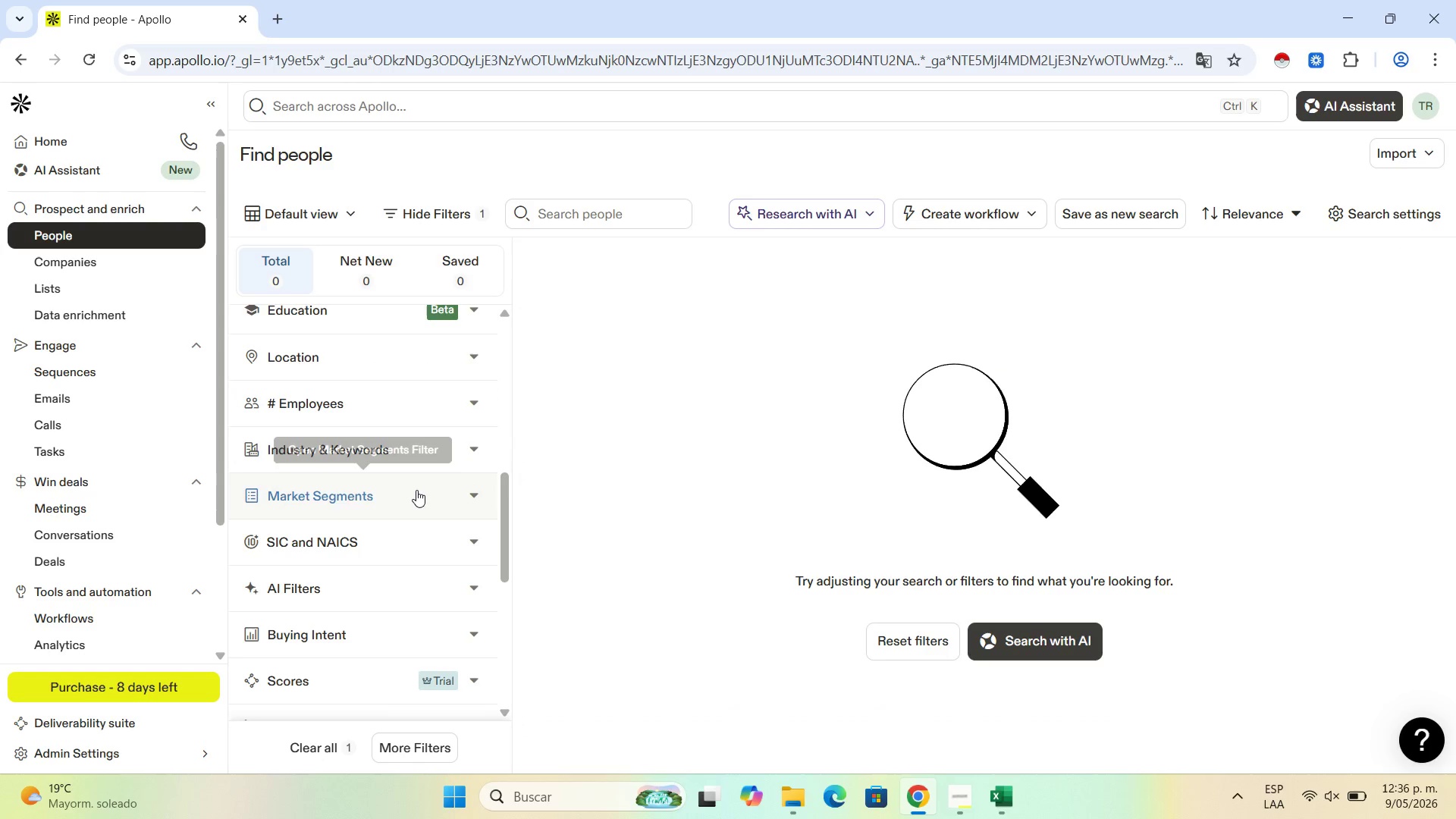 
scroll: coordinate [413, 492], scroll_direction: down, amount: 3.0
 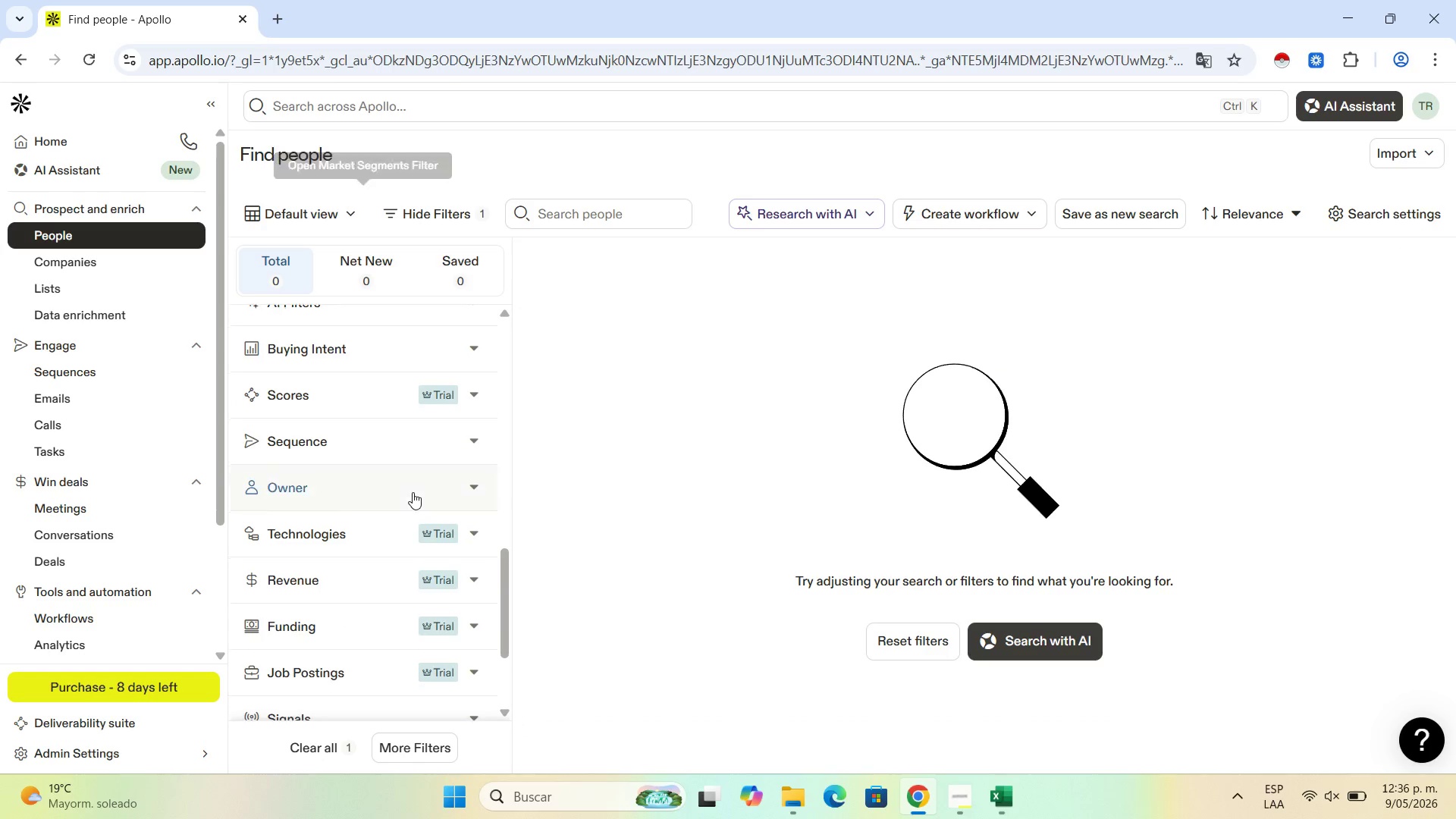 
scroll: coordinate [413, 494], scroll_direction: up, amount: 16.0
 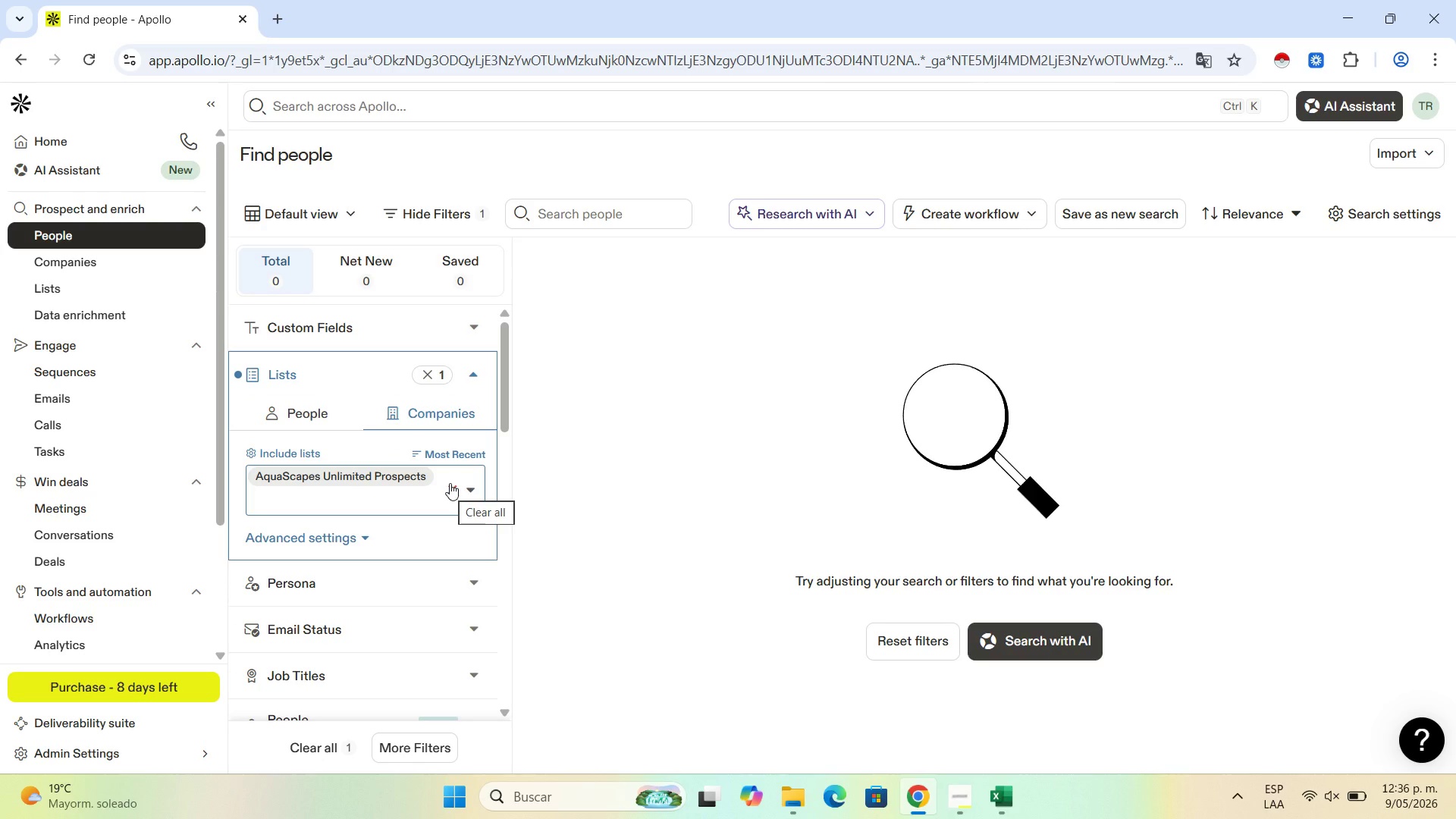 
mouse_move([438, 486])
 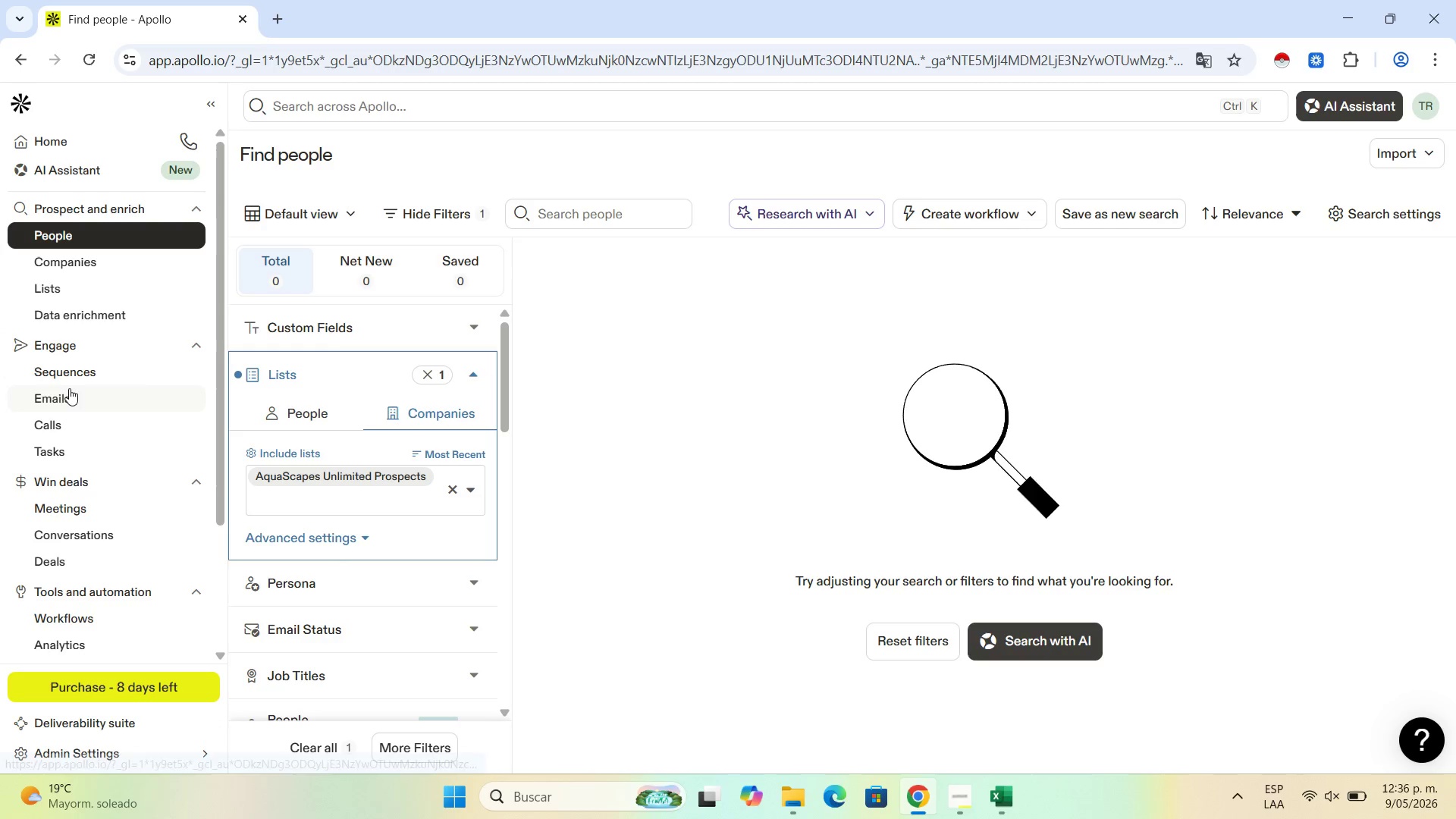 
left_click([102, 263])
 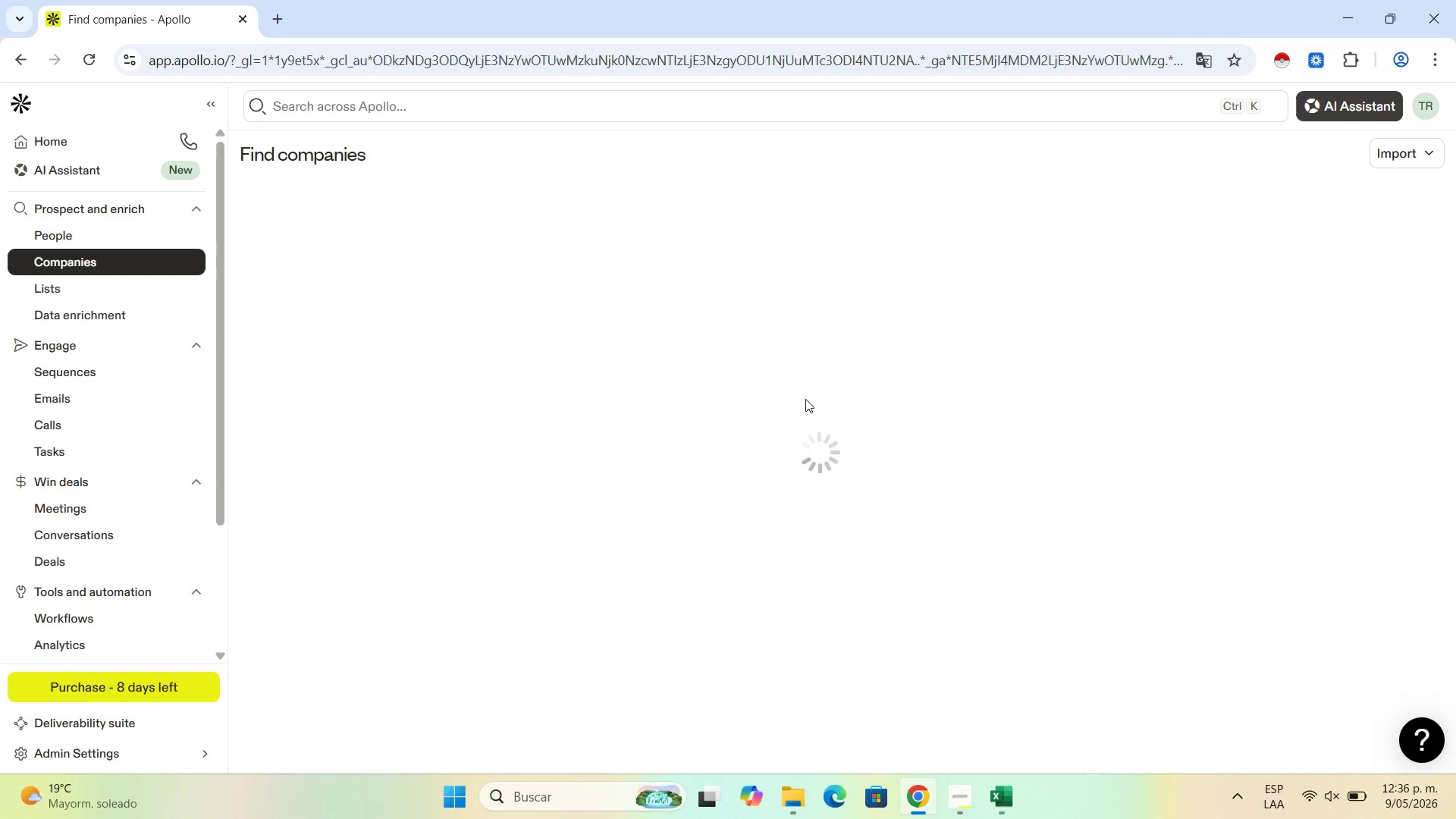 
mouse_move([428, 303])
 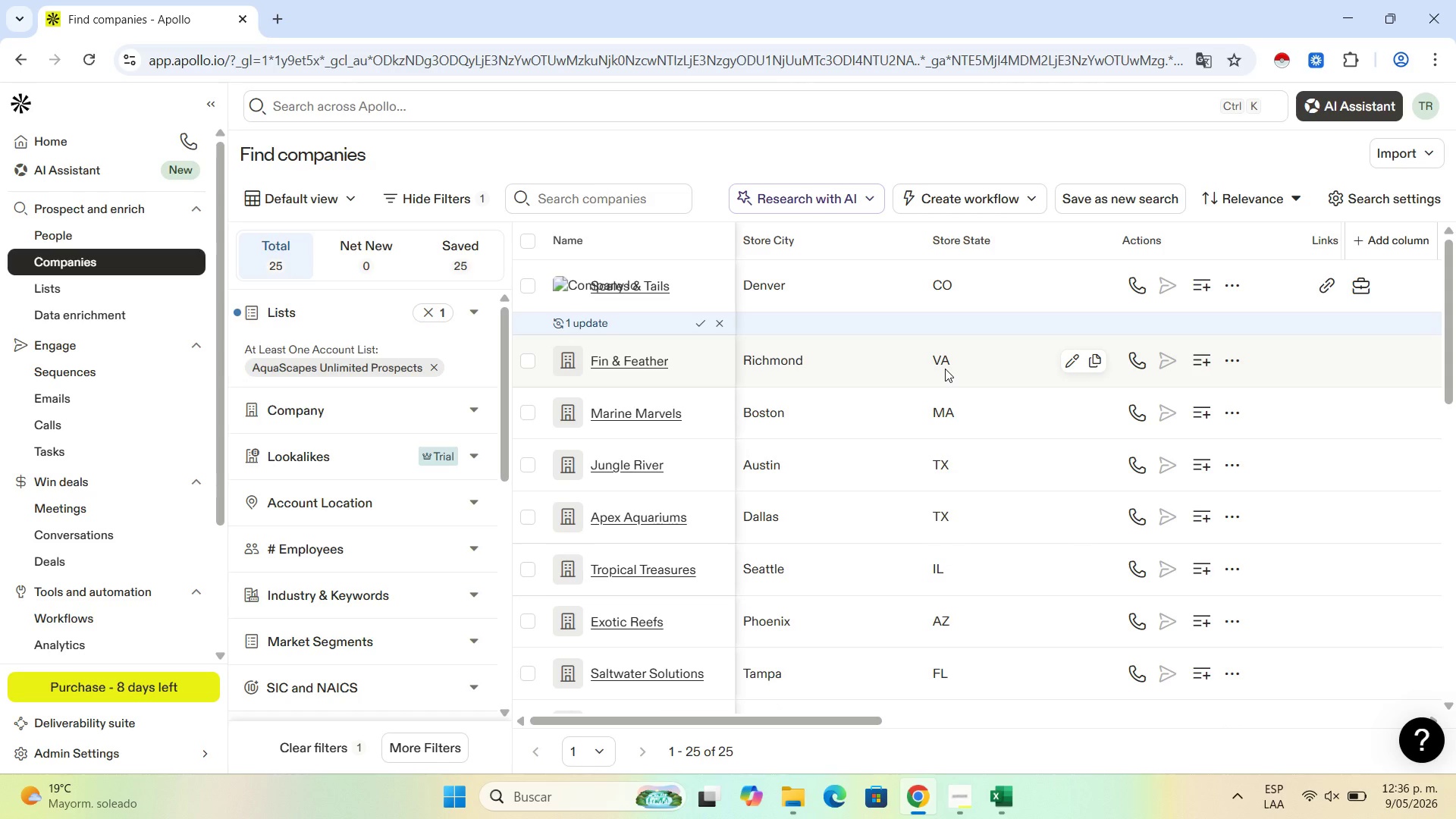 
wait(9.02)
 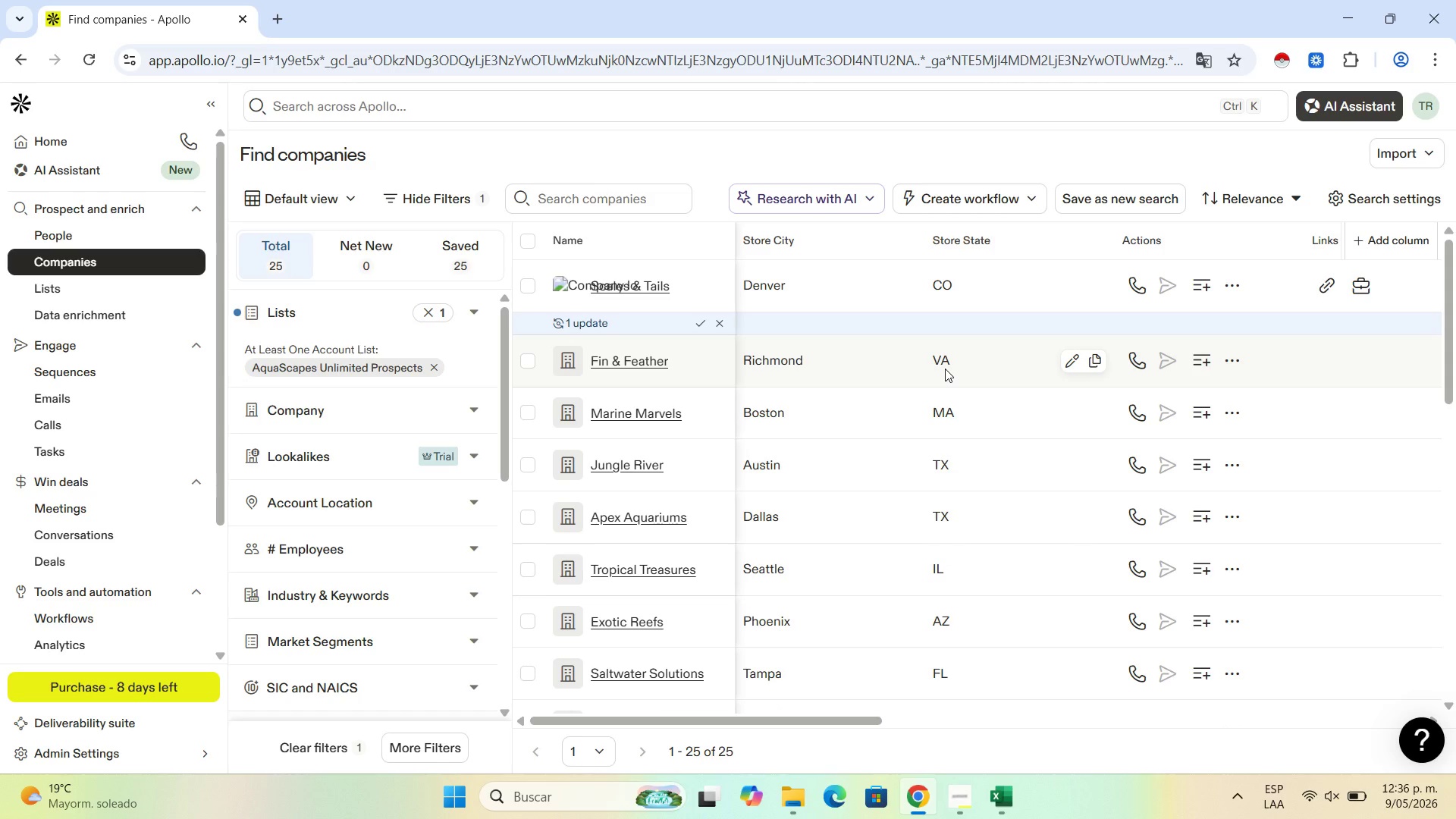 
left_click([526, 236])
 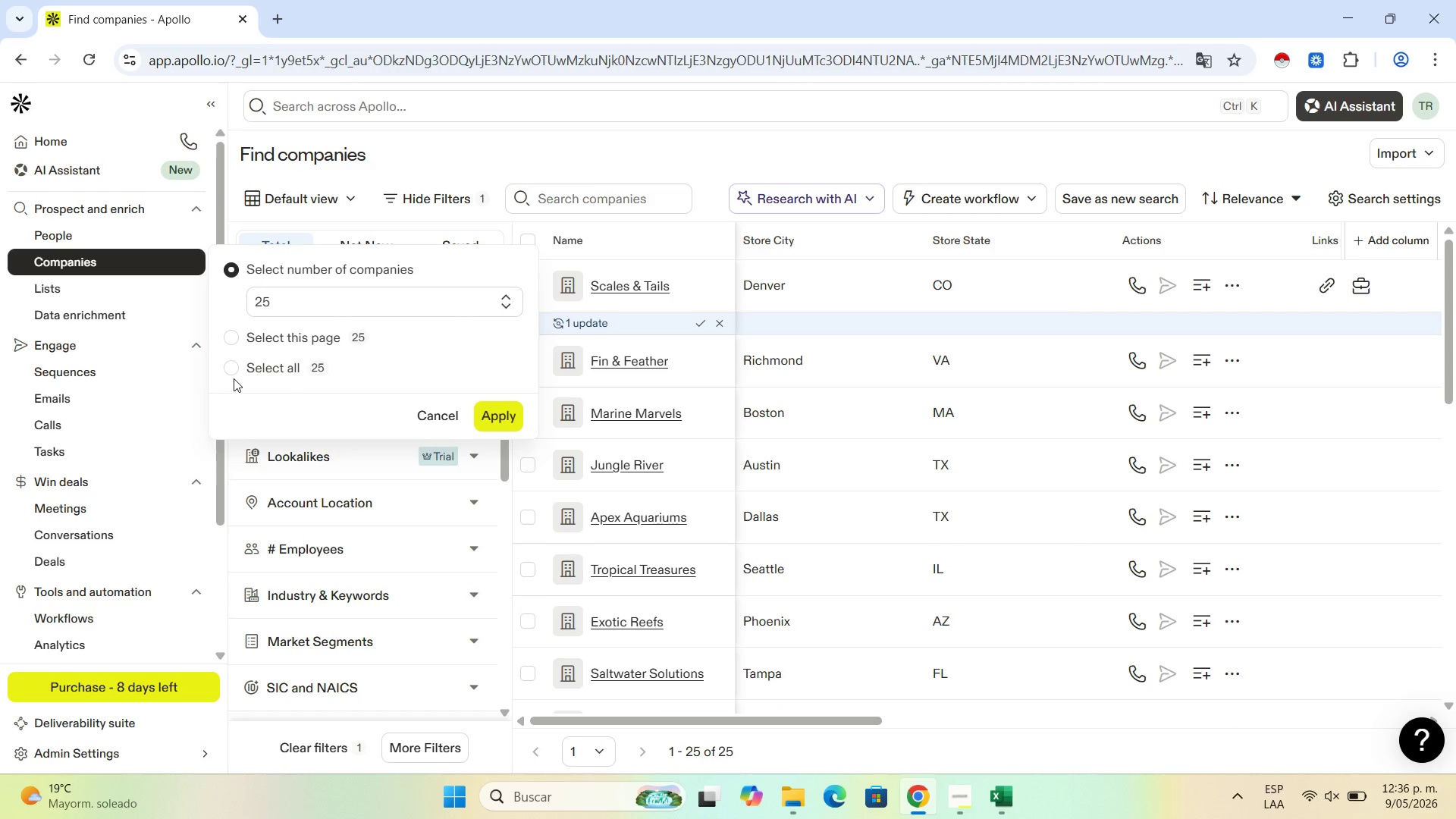 
left_click([227, 359])
 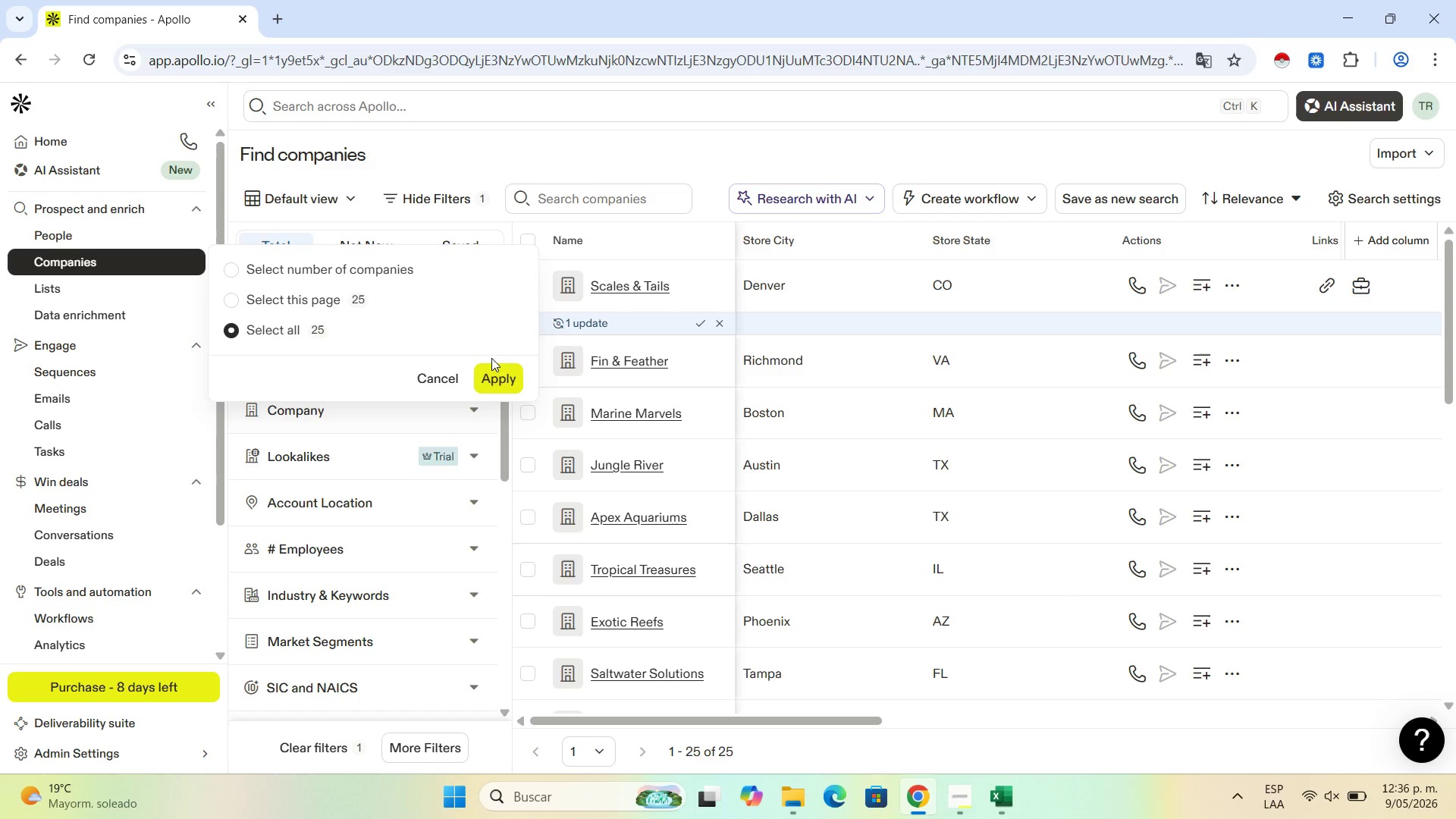 
left_click([503, 372])
 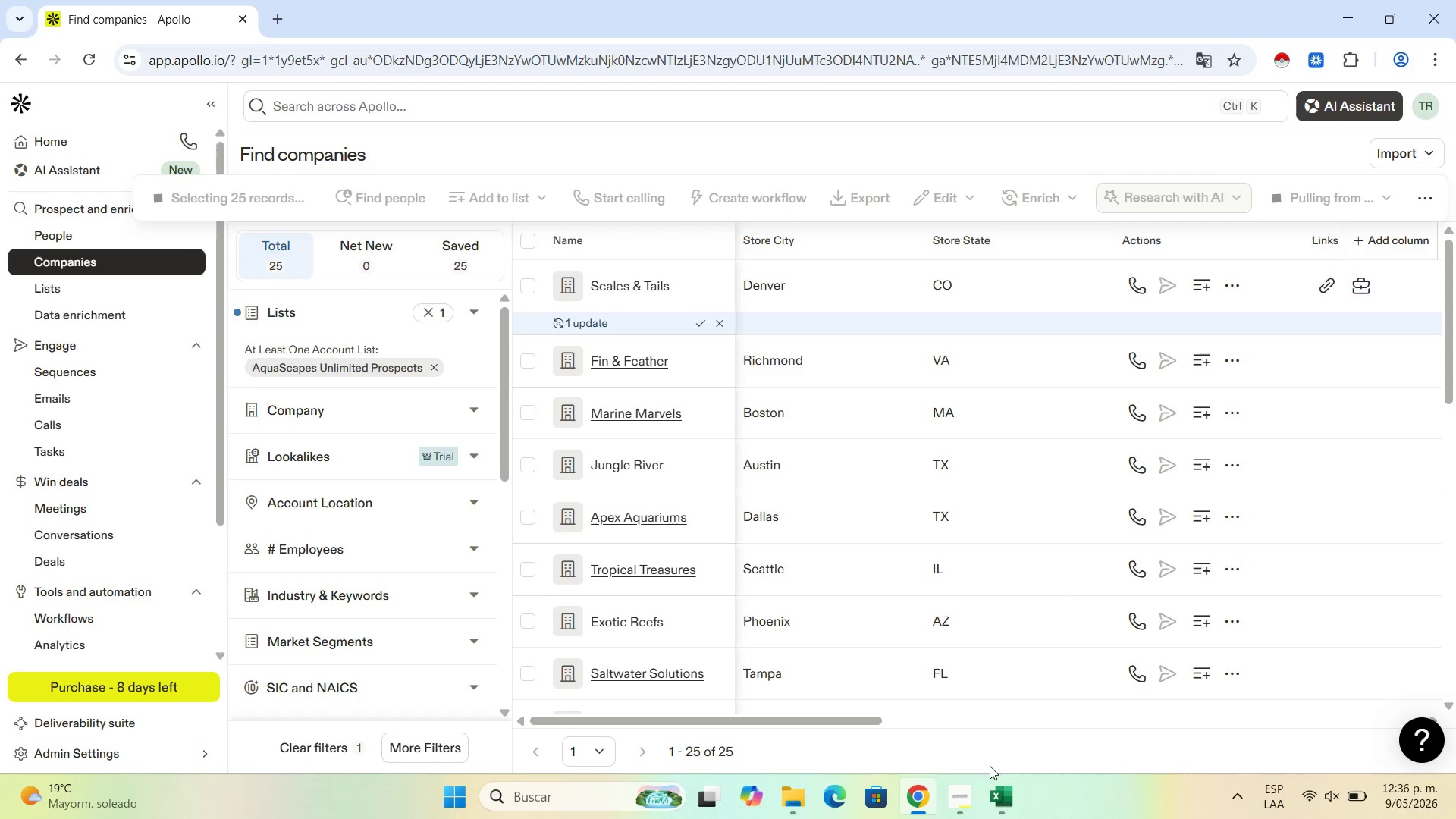 
mouse_move([966, 774])
 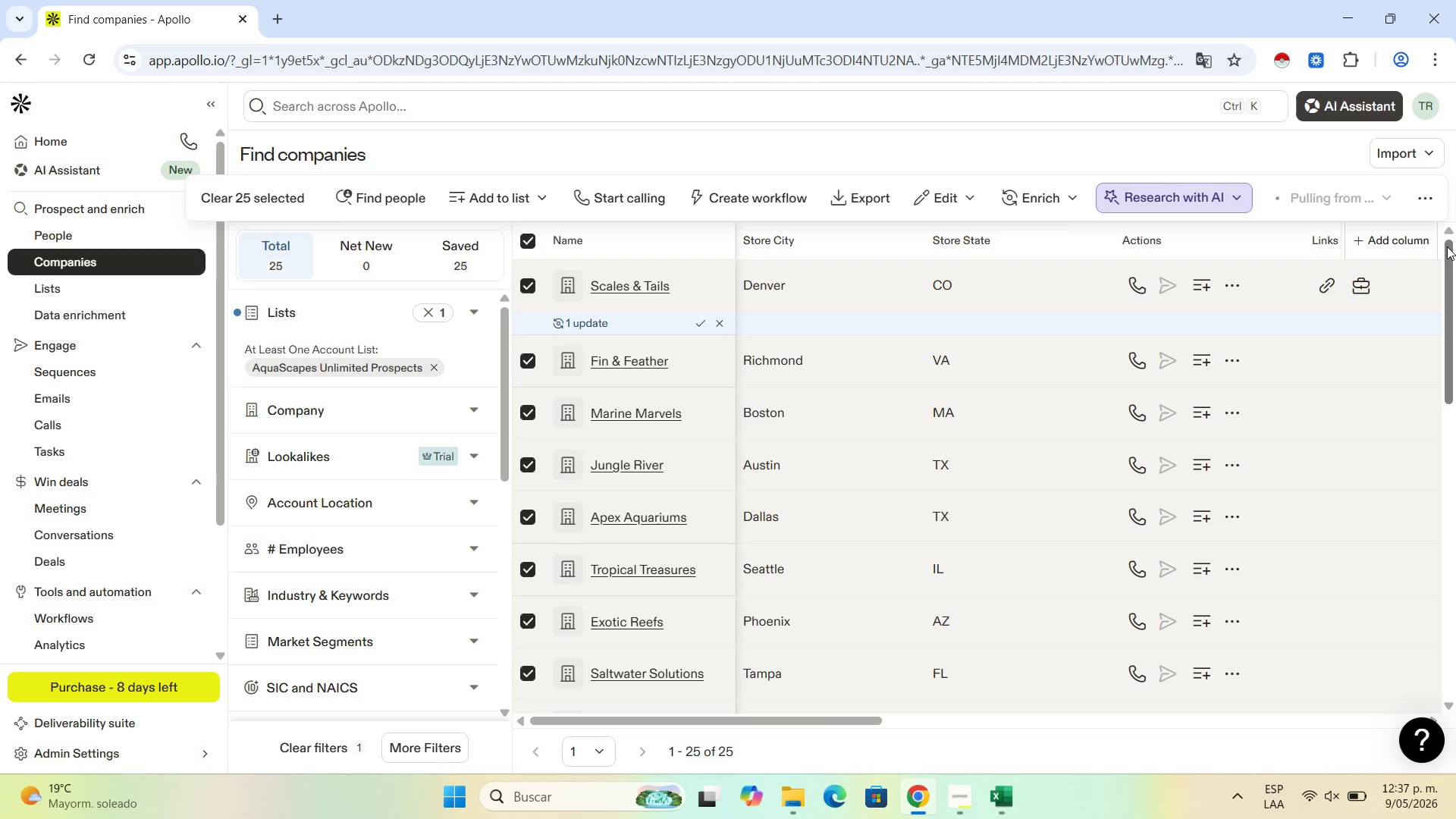 
wait(26.26)
 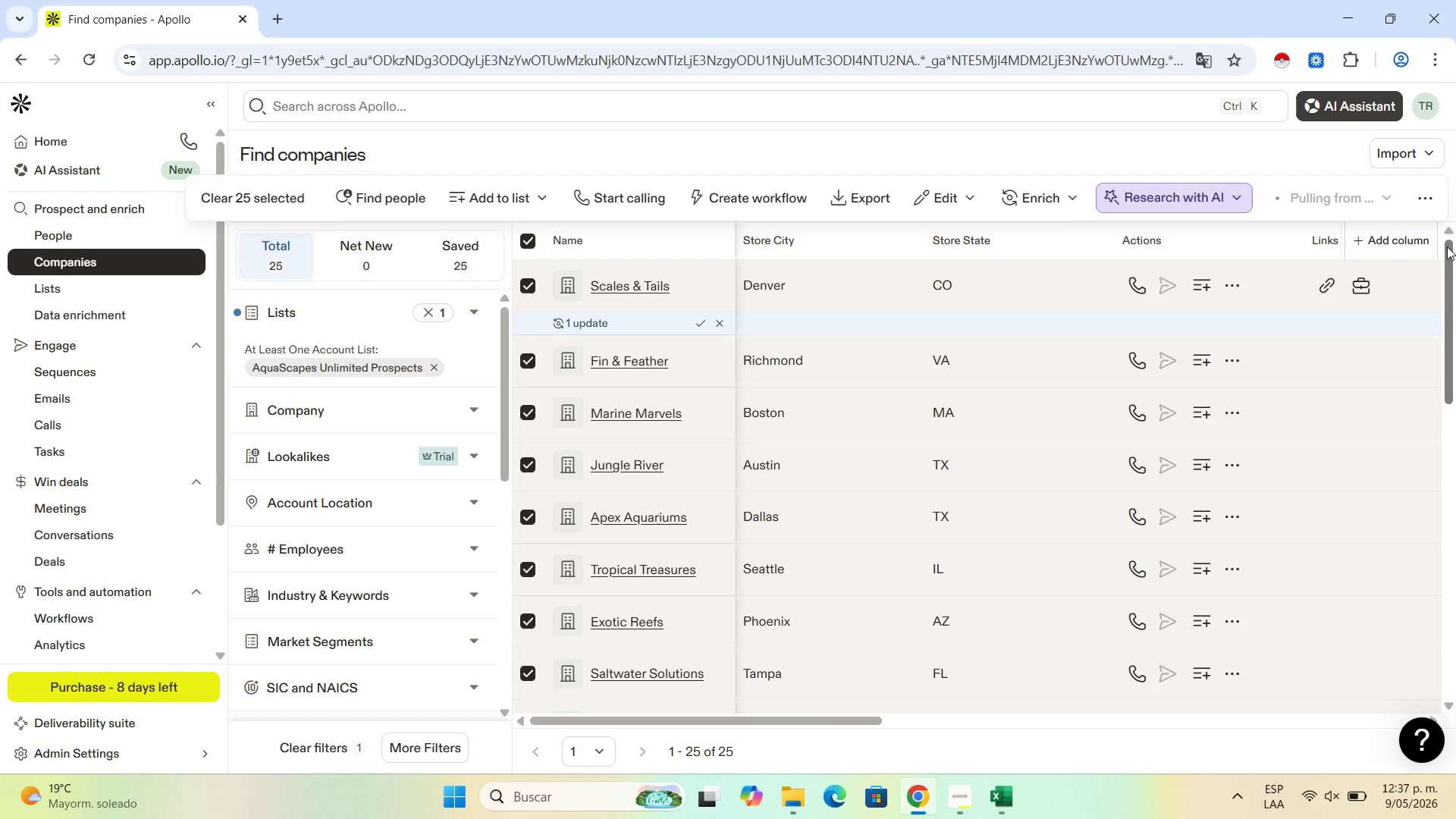 
mouse_move([957, 375])
 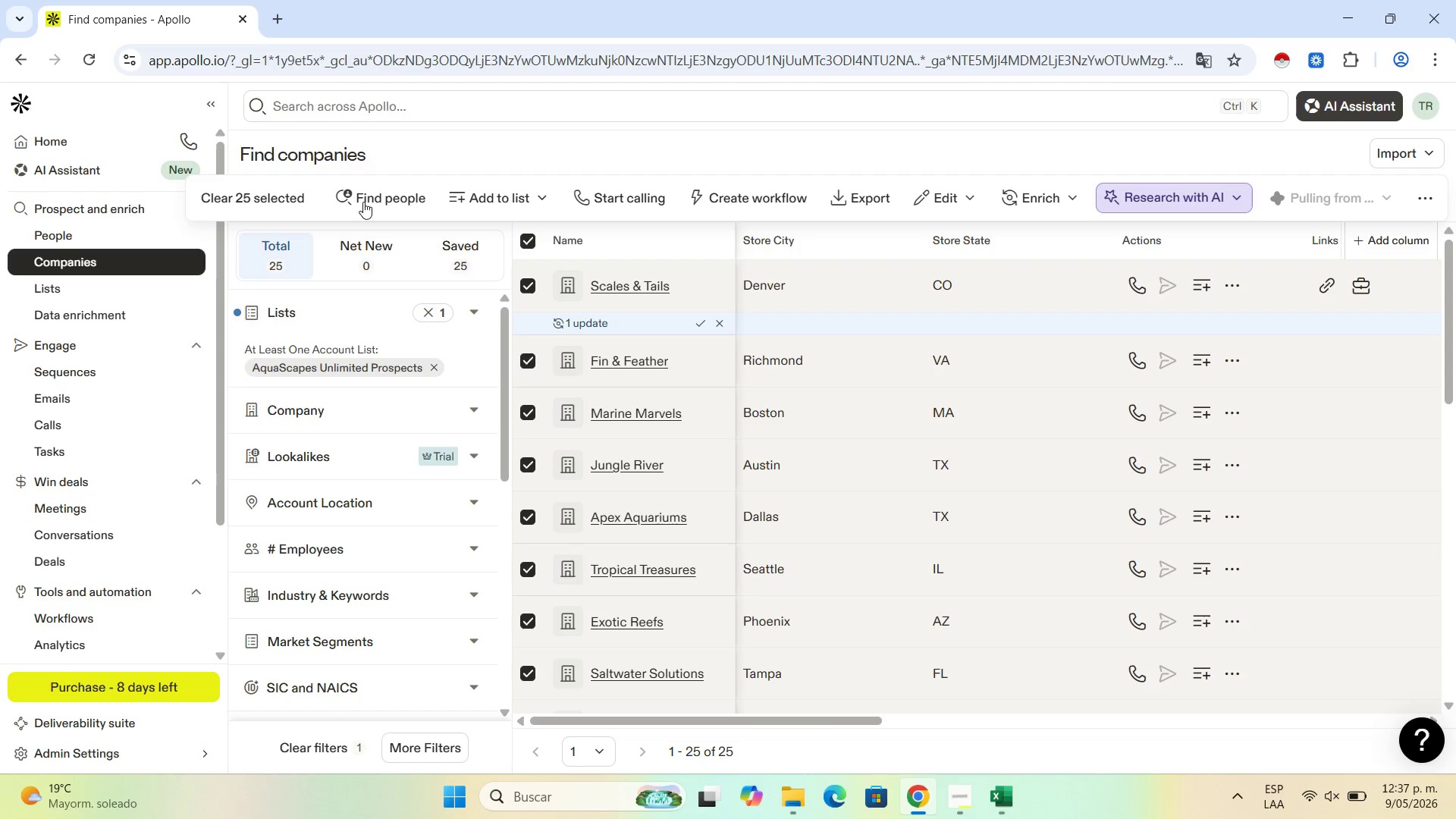 
left_click([363, 202])
 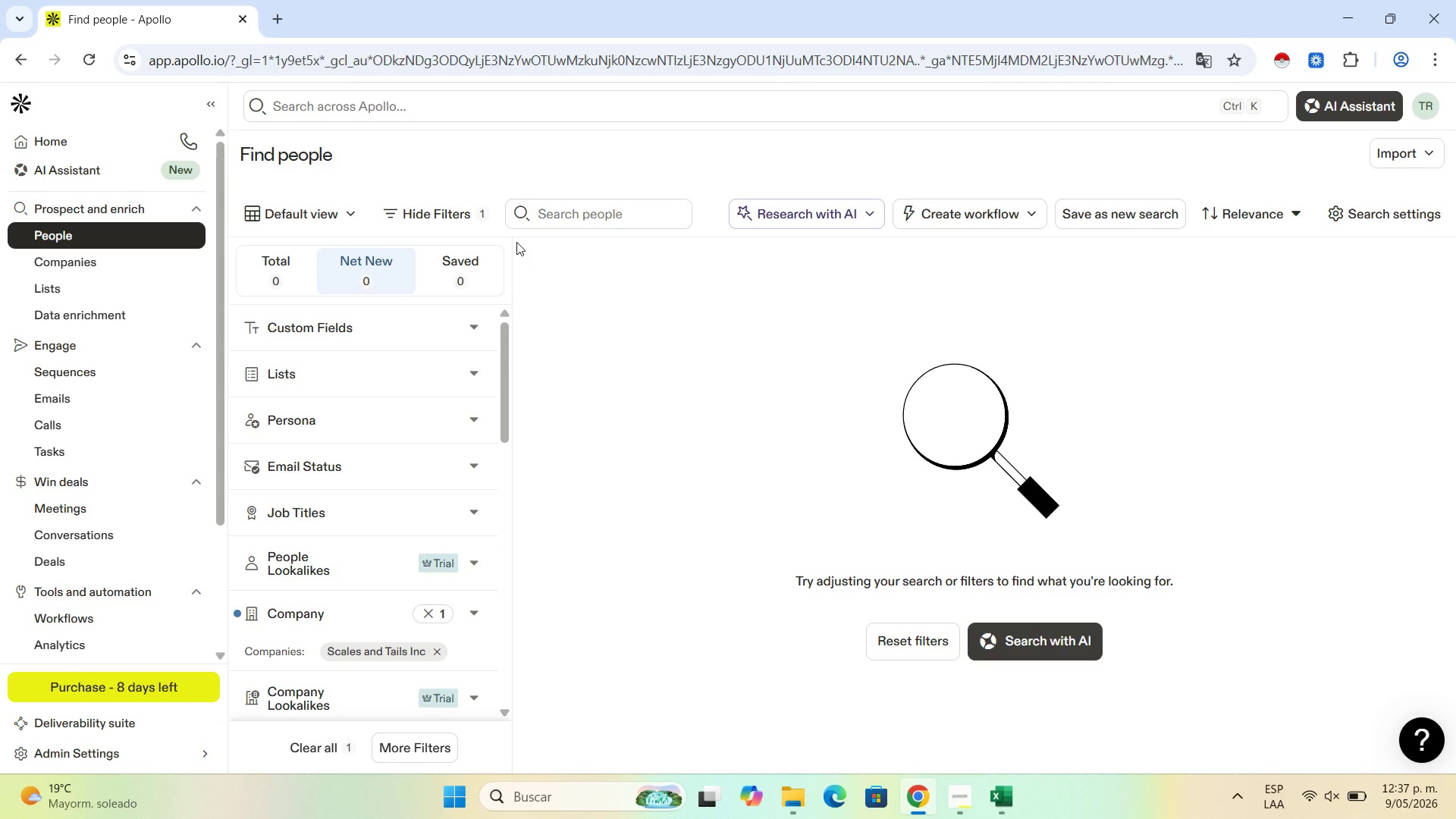 
wait(13.86)
 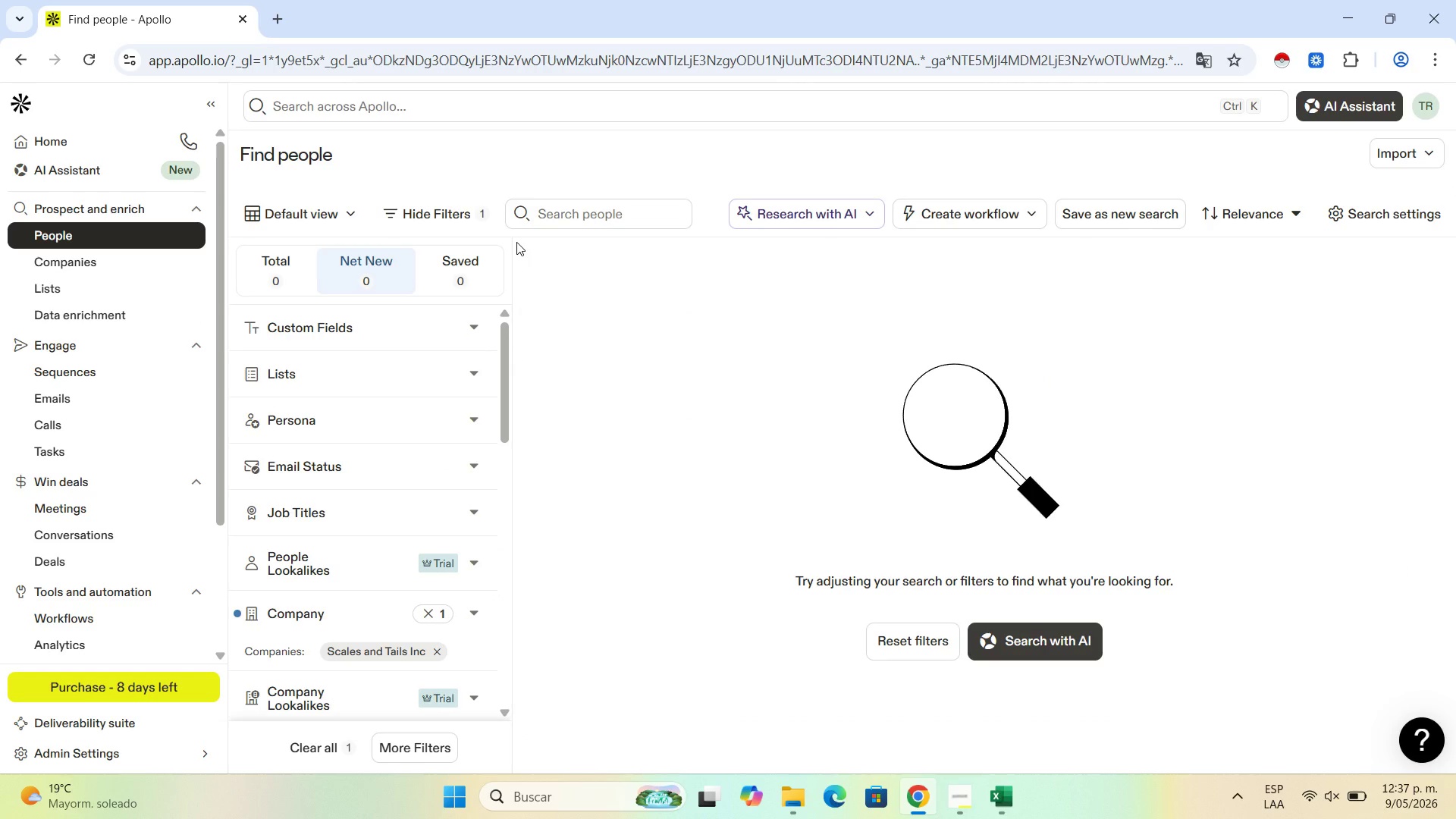 
scroll: coordinate [343, 585], scroll_direction: down, amount: 2.0
 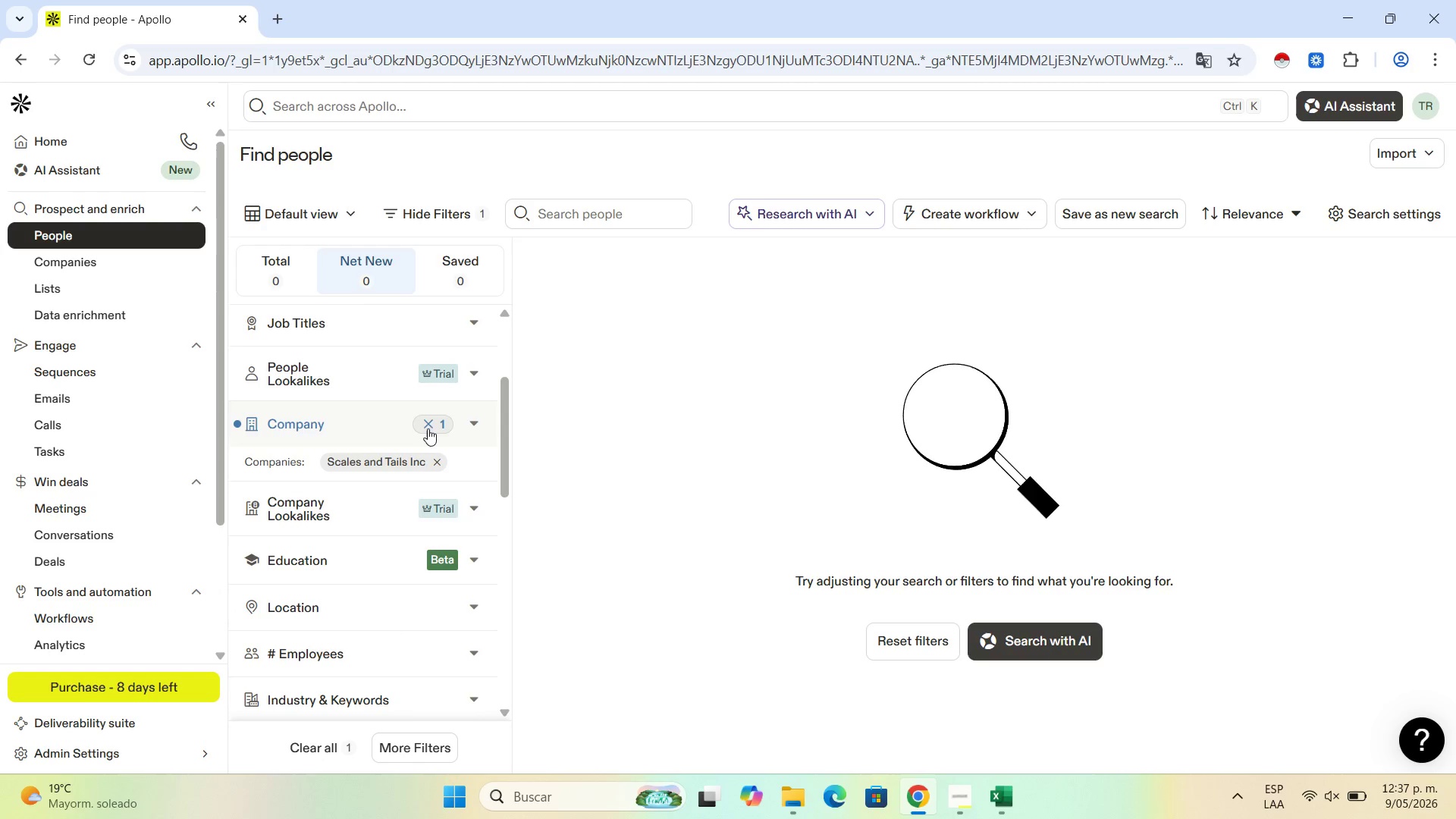 
left_click([426, 428])
 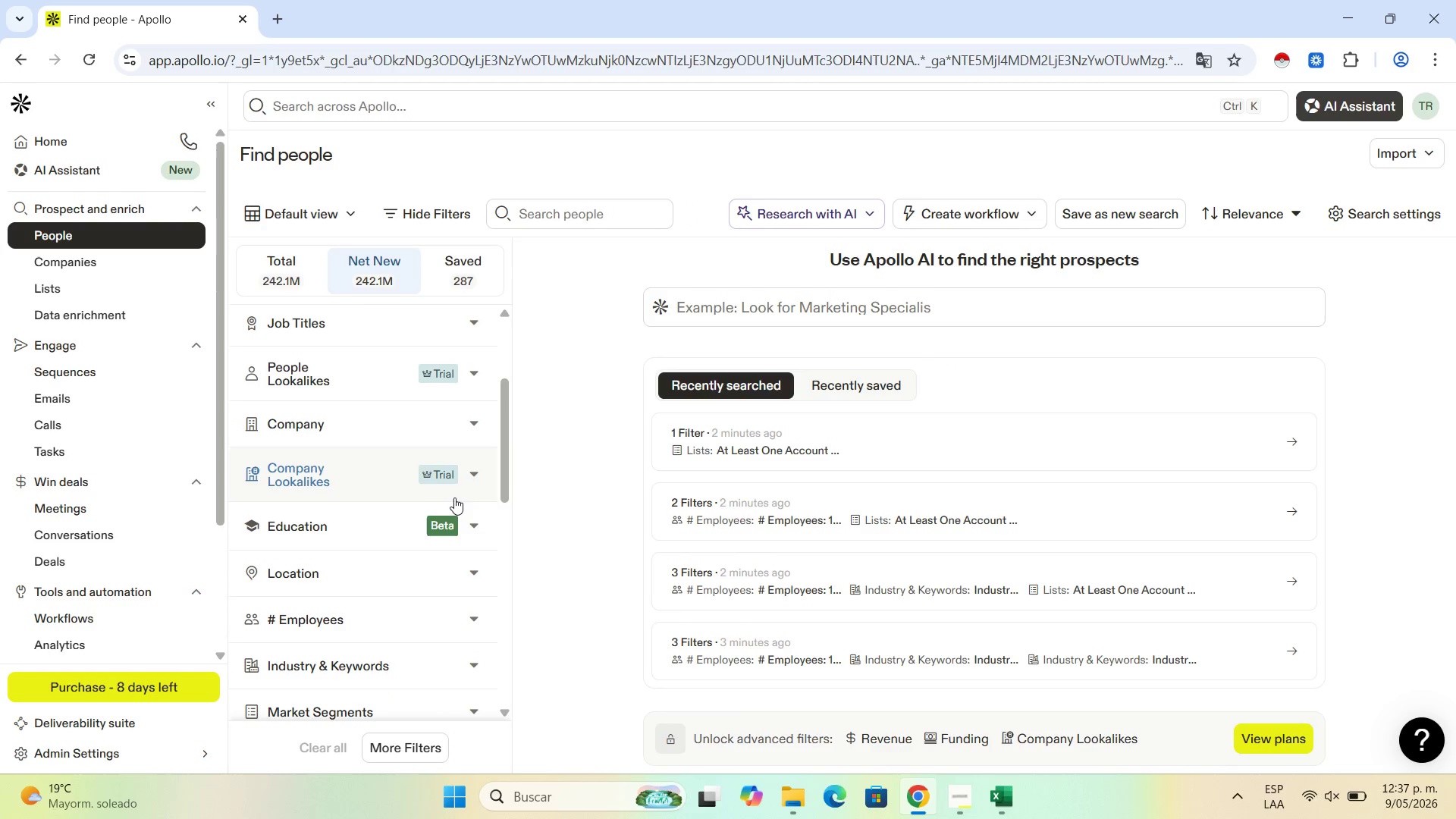 
scroll: coordinate [432, 491], scroll_direction: up, amount: 11.0
 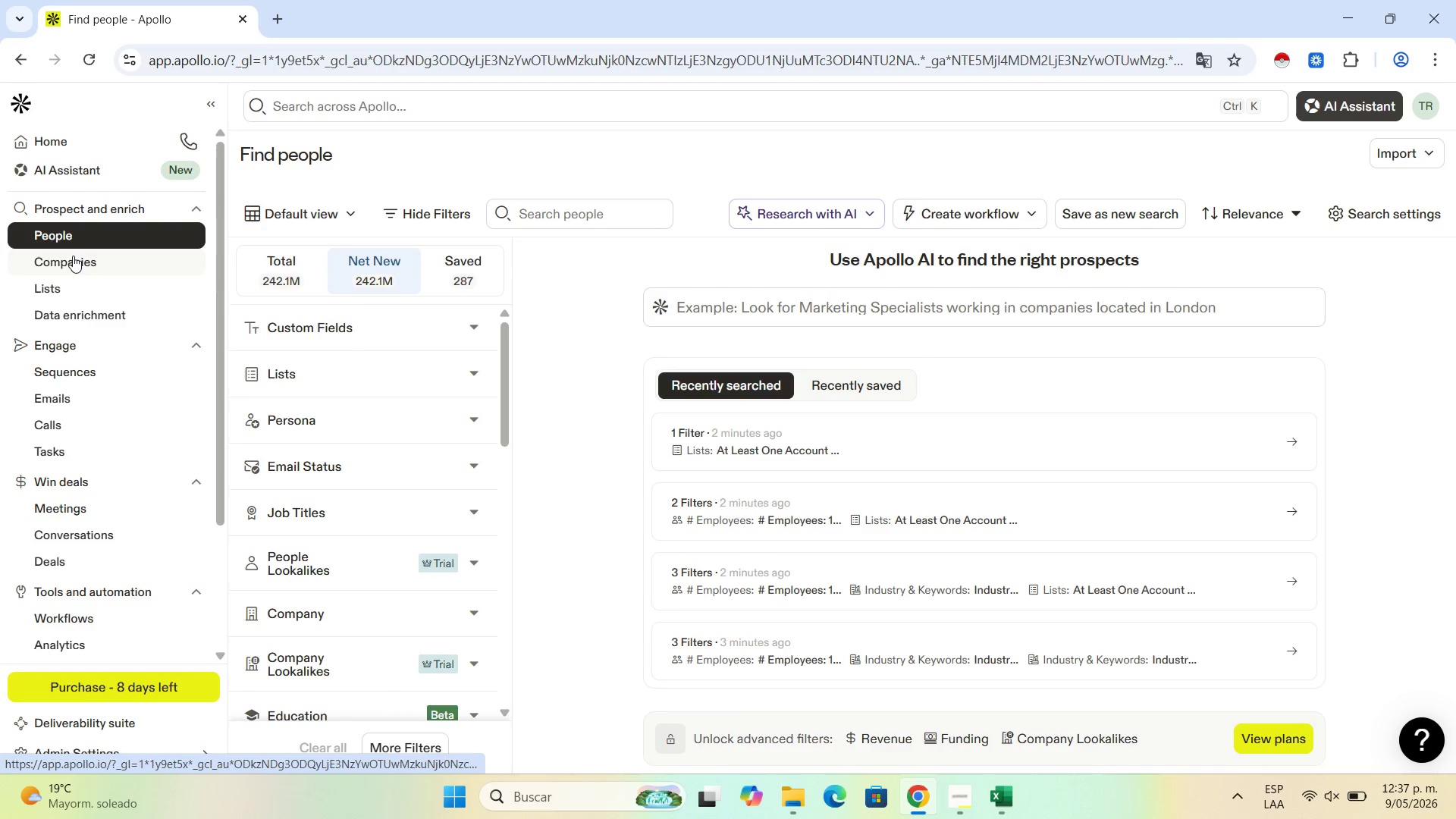 
left_click([73, 256])
 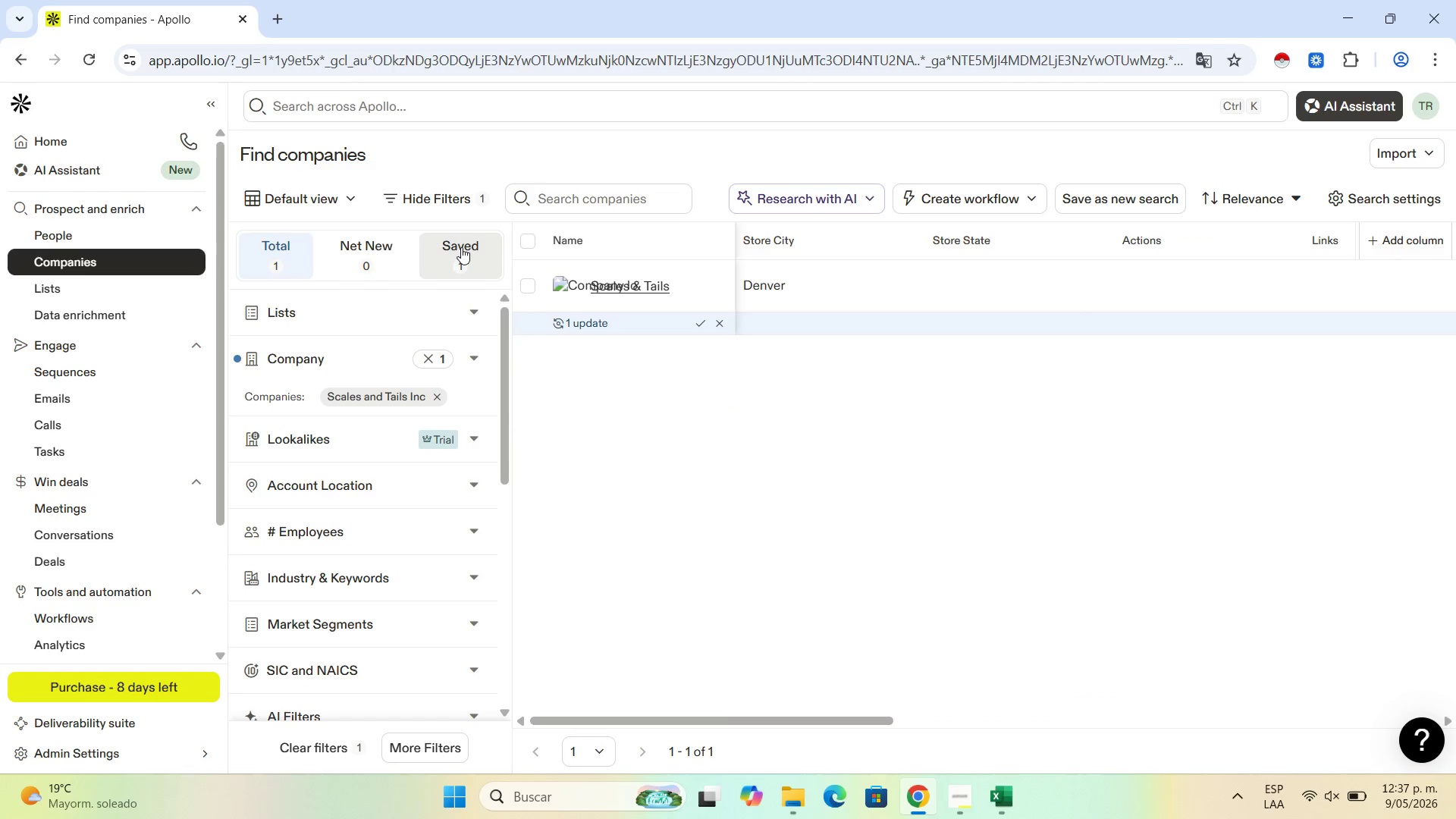 
wait(8.7)
 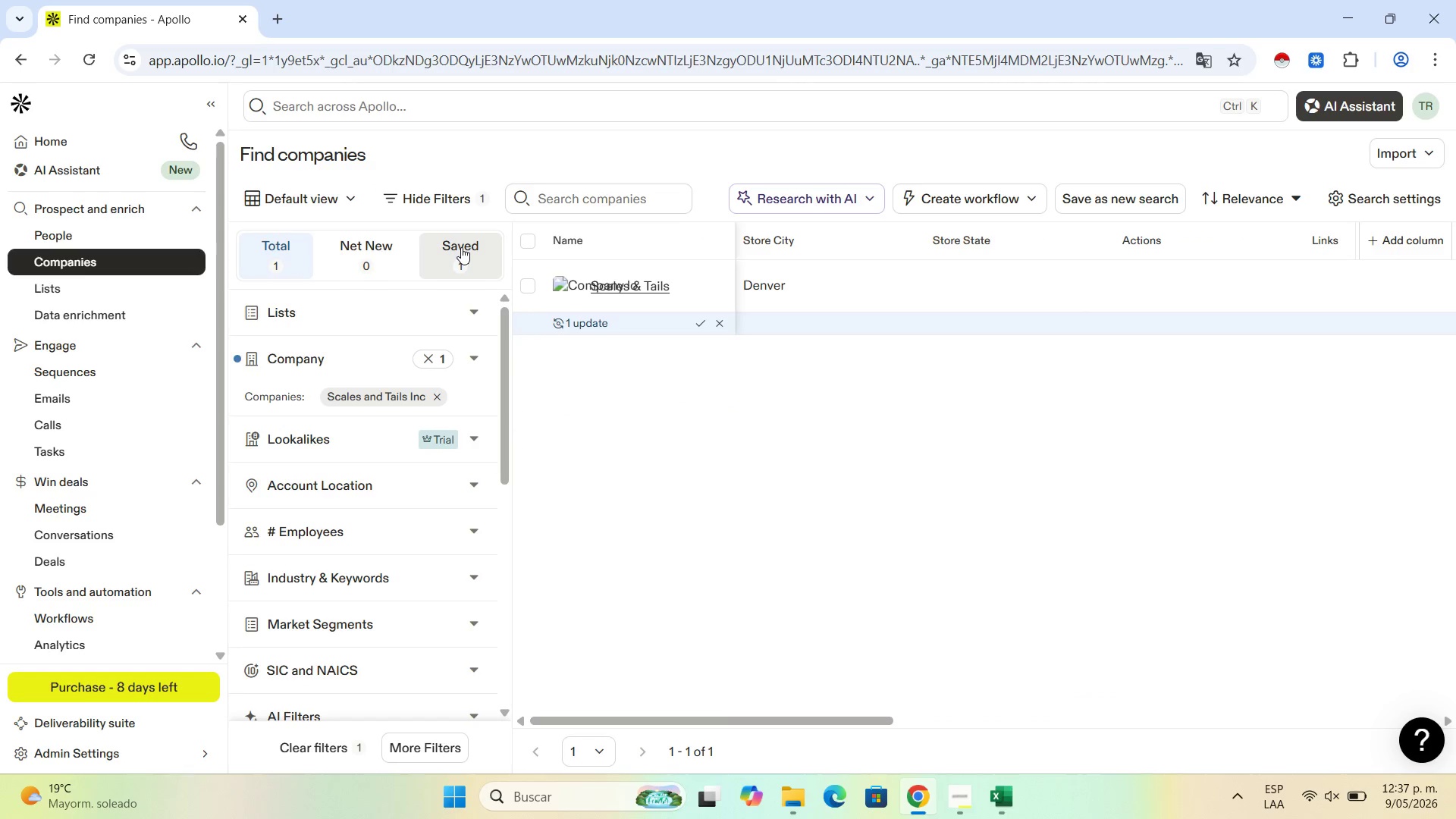 
left_click([439, 357])
 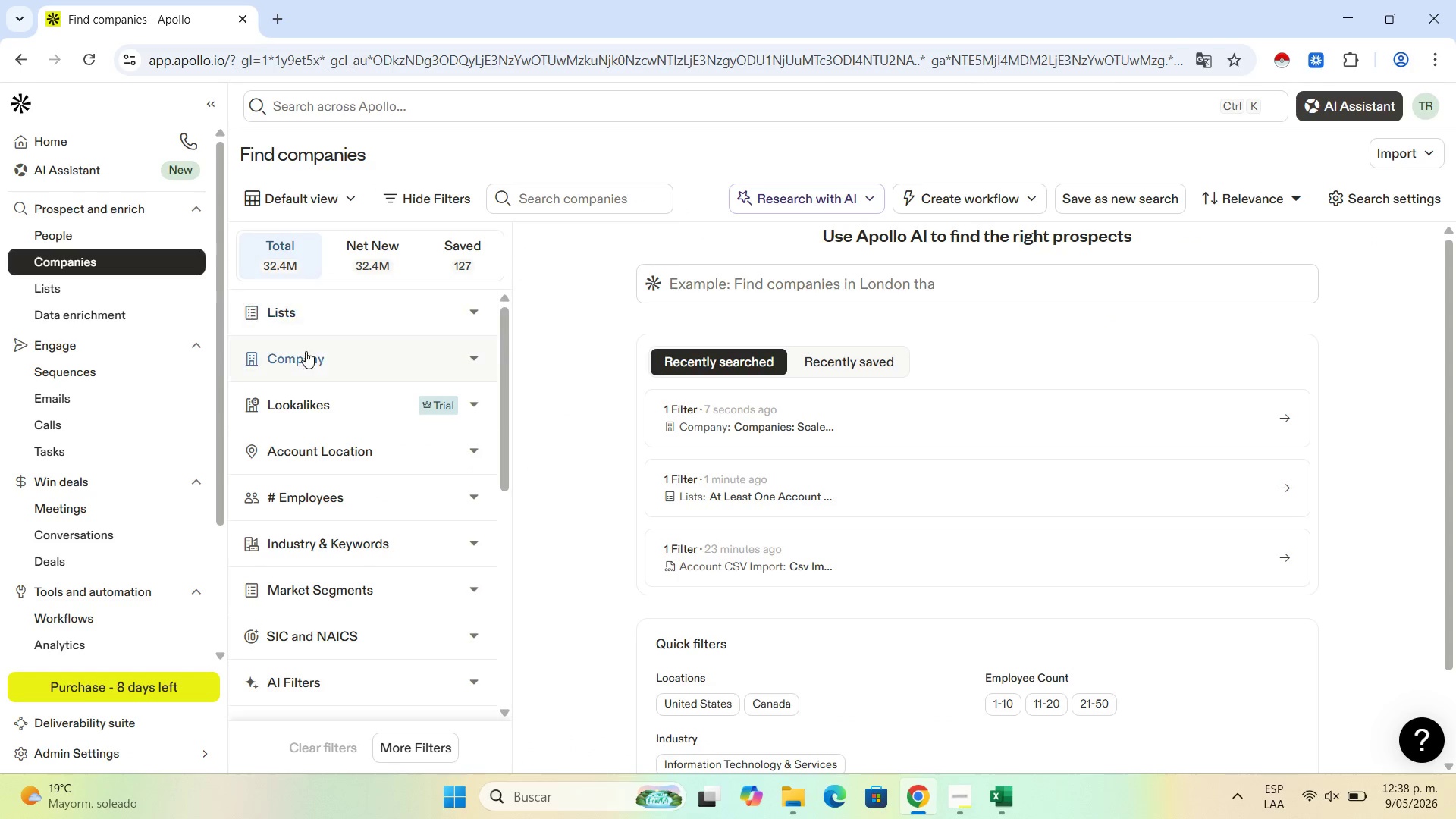 
left_click([454, 358])
 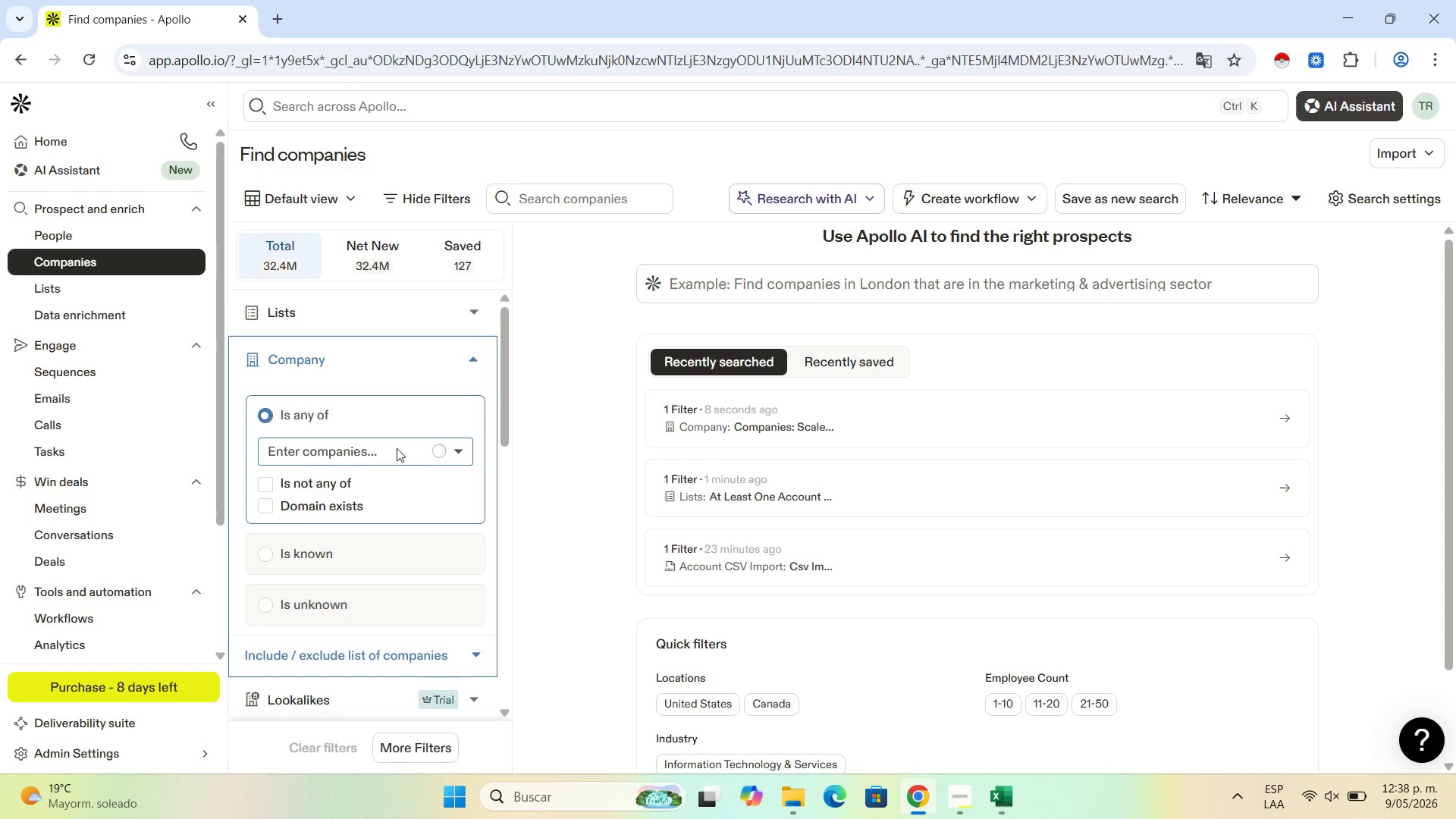 
left_click([397, 448])
 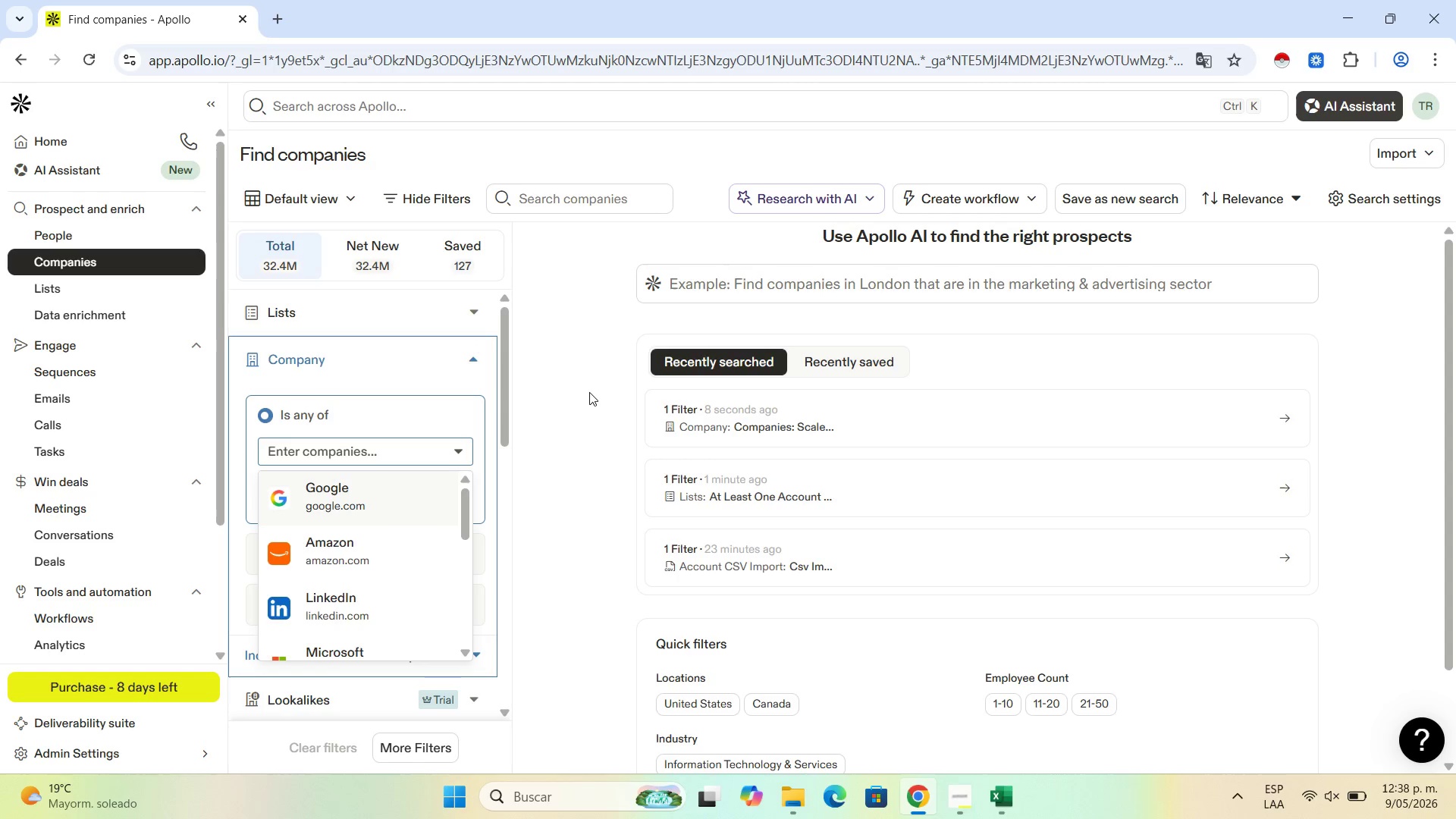 
left_click([585, 392])
 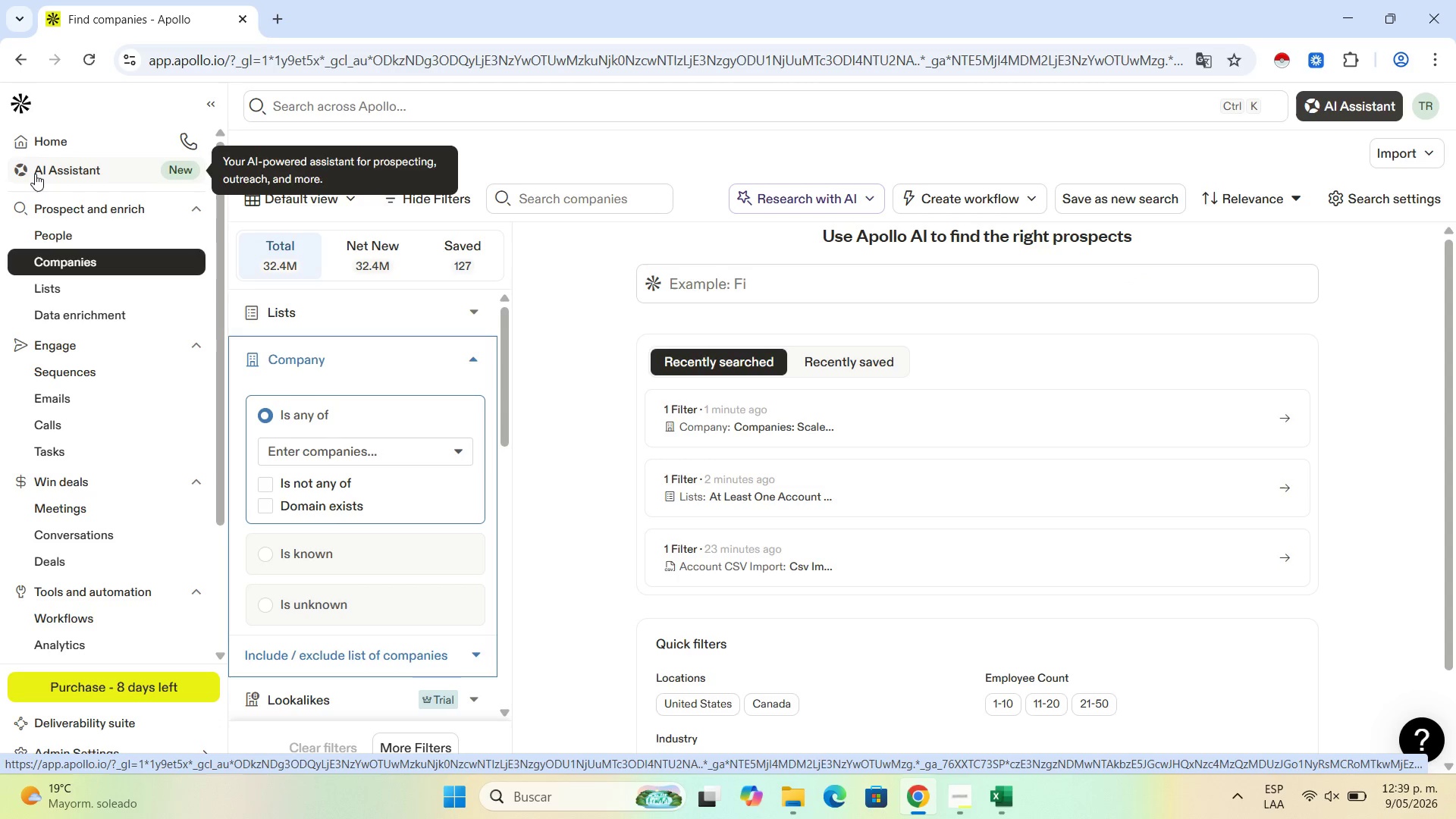 
wait(68.12)
 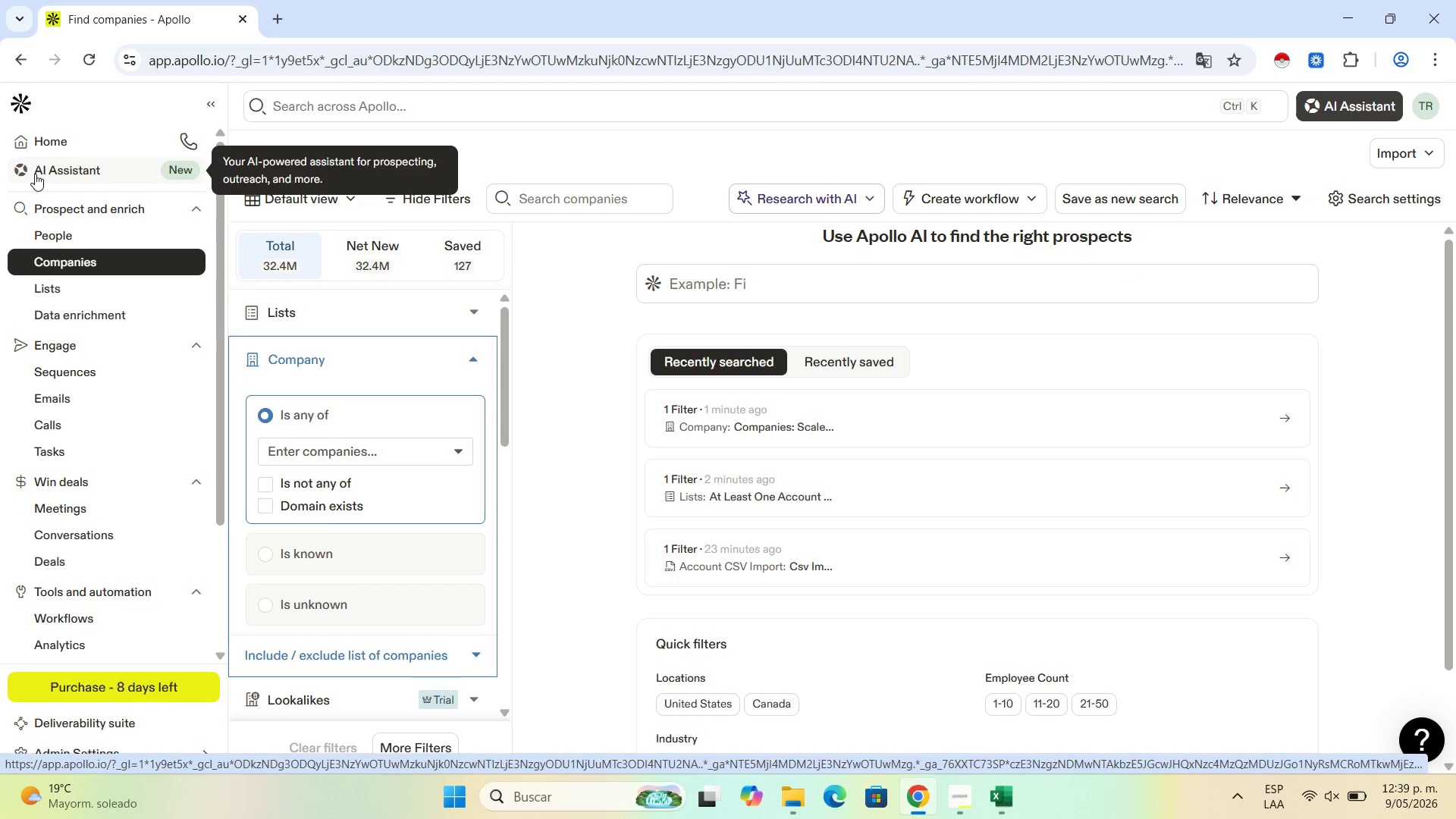 
left_click([55, 293])
 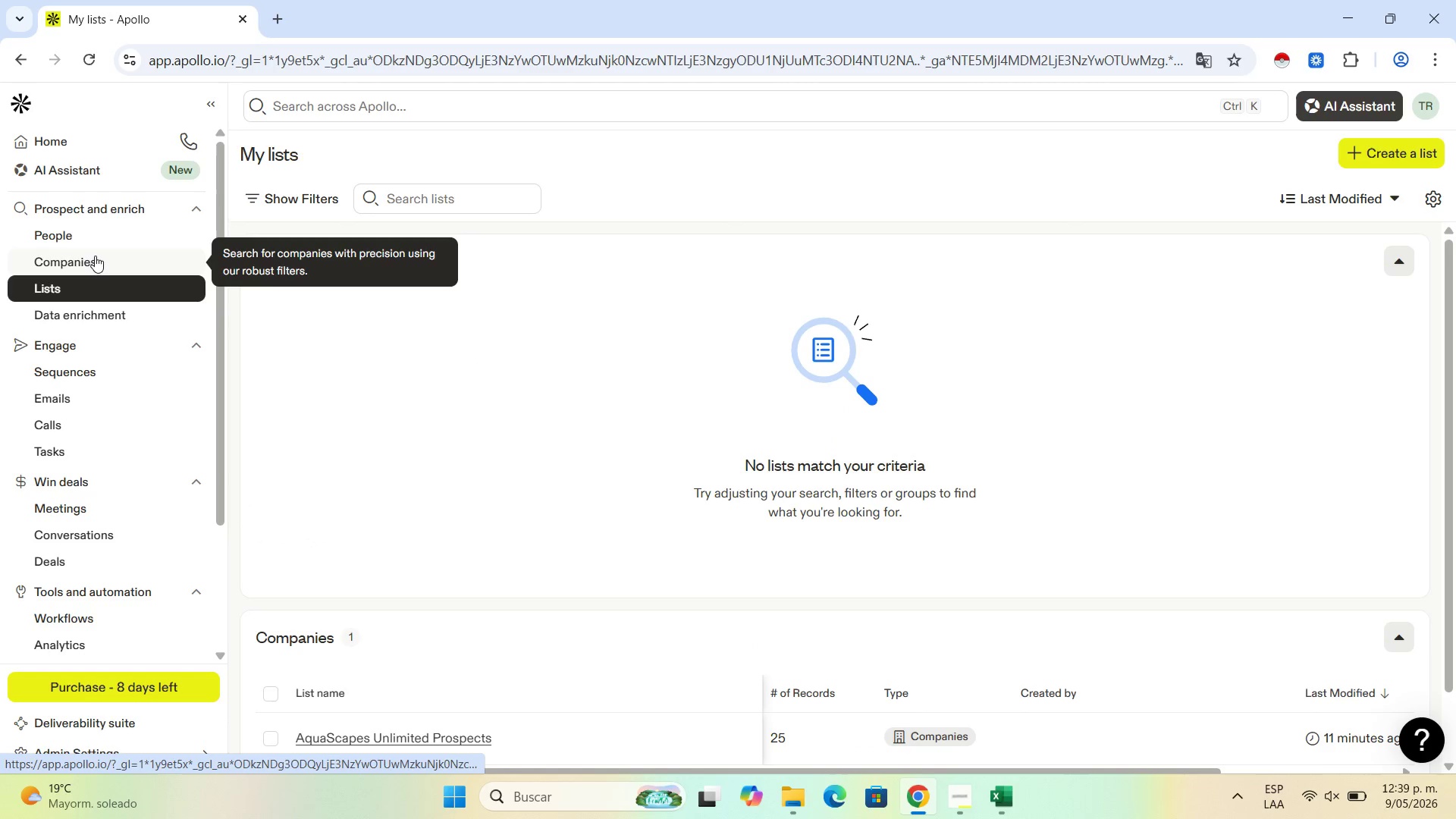 
left_click([95, 256])
 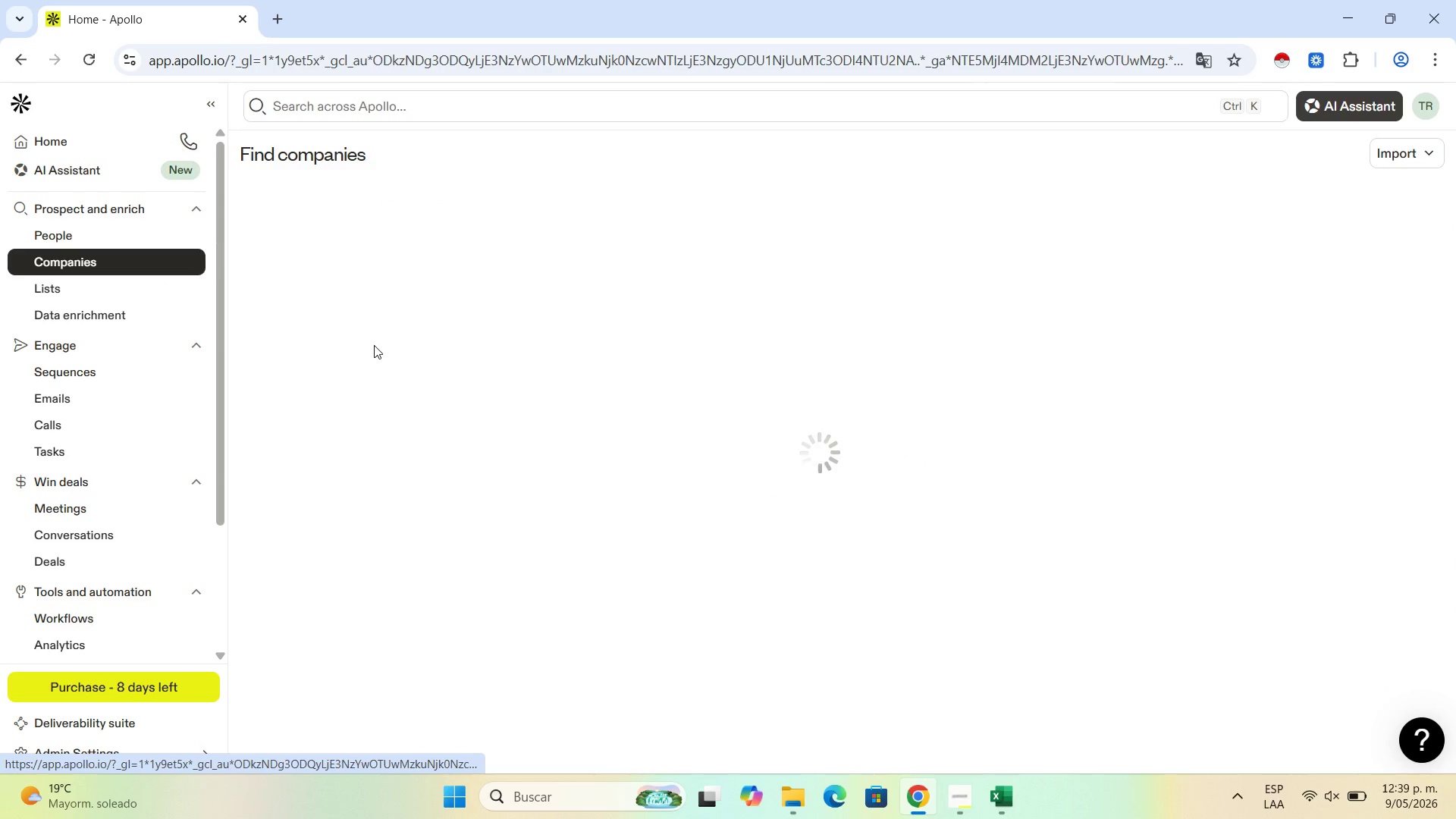 
mouse_move([426, 353])
 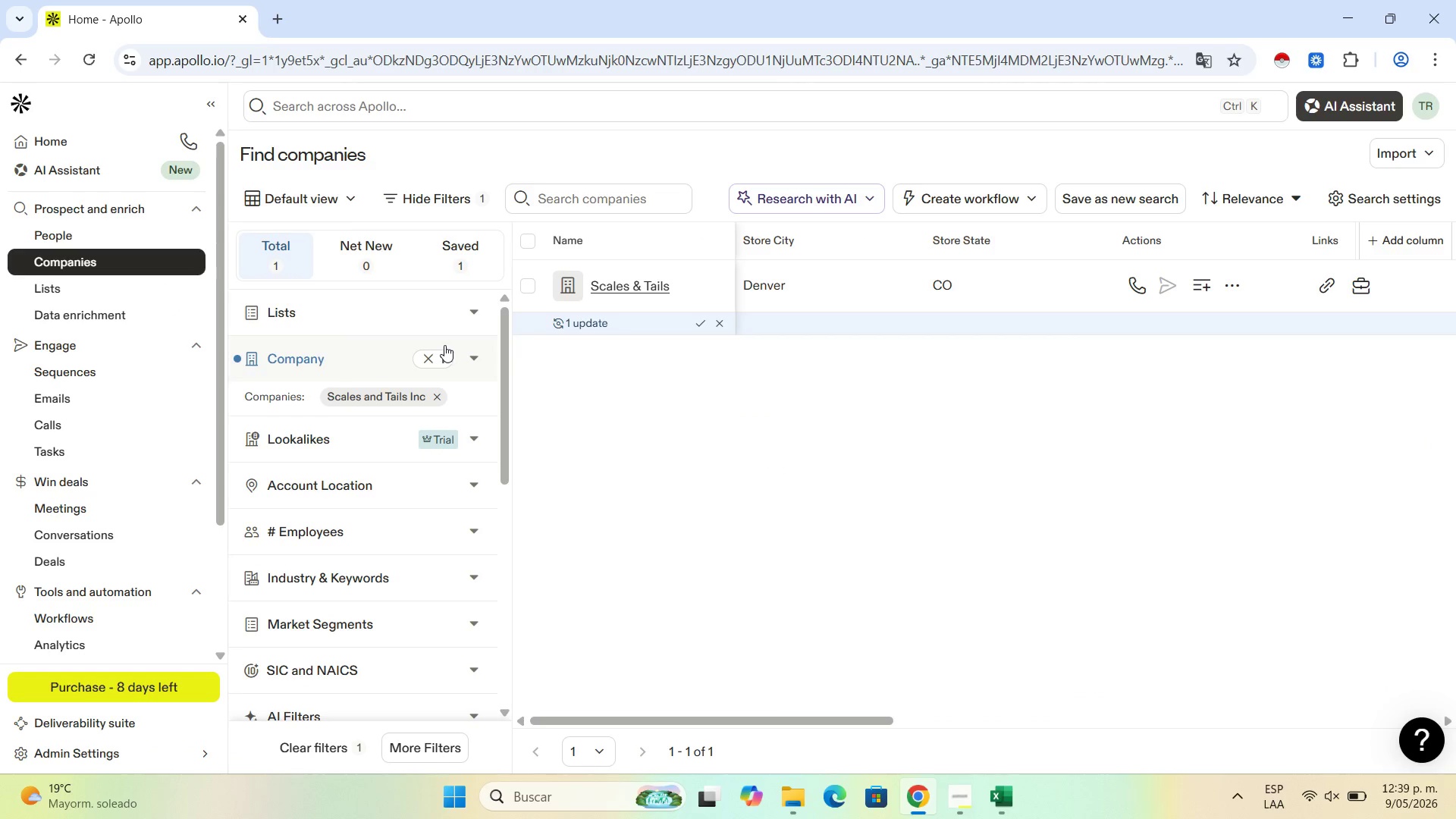 
left_click([443, 359])
 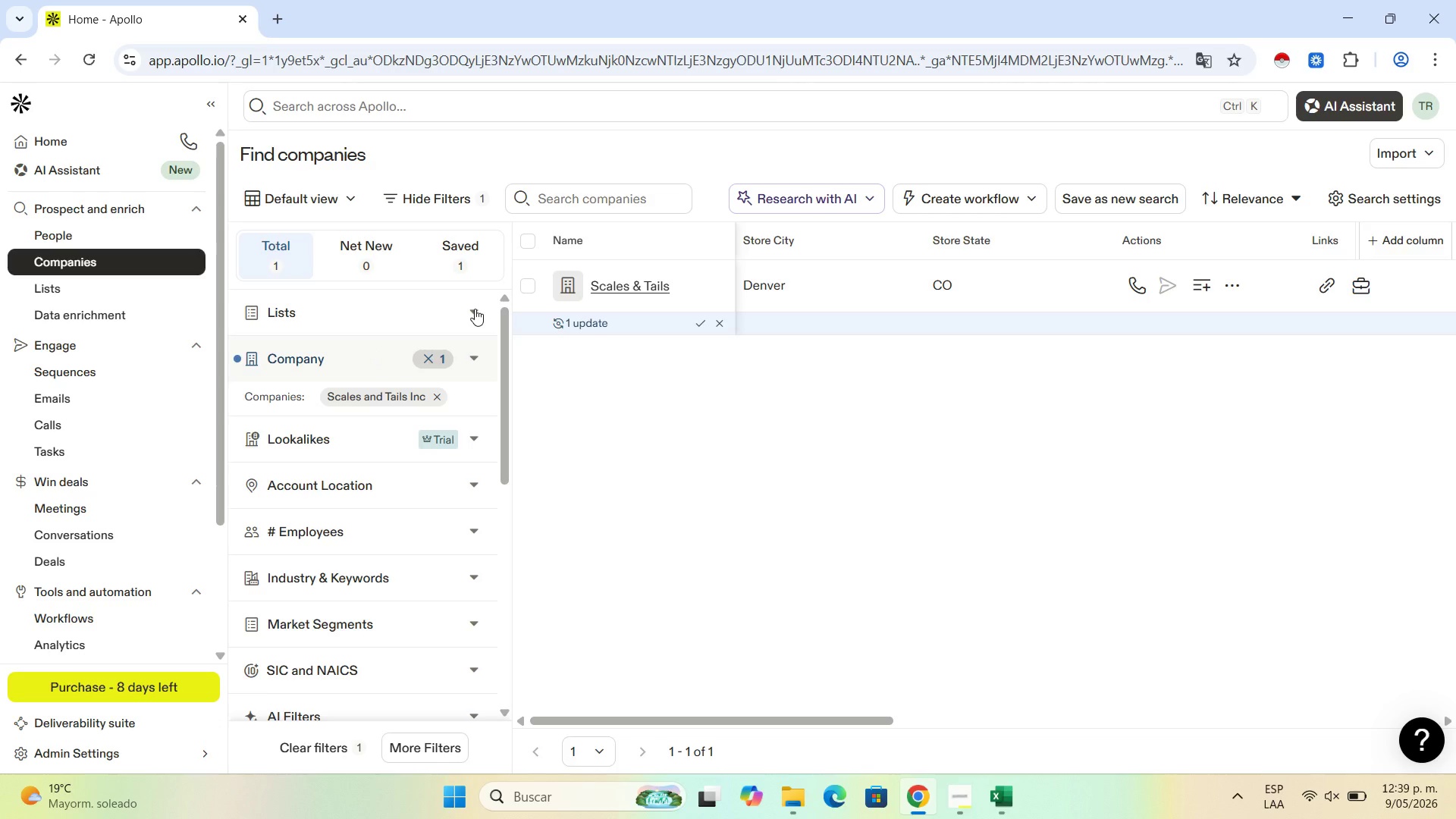 
left_click([469, 310])
 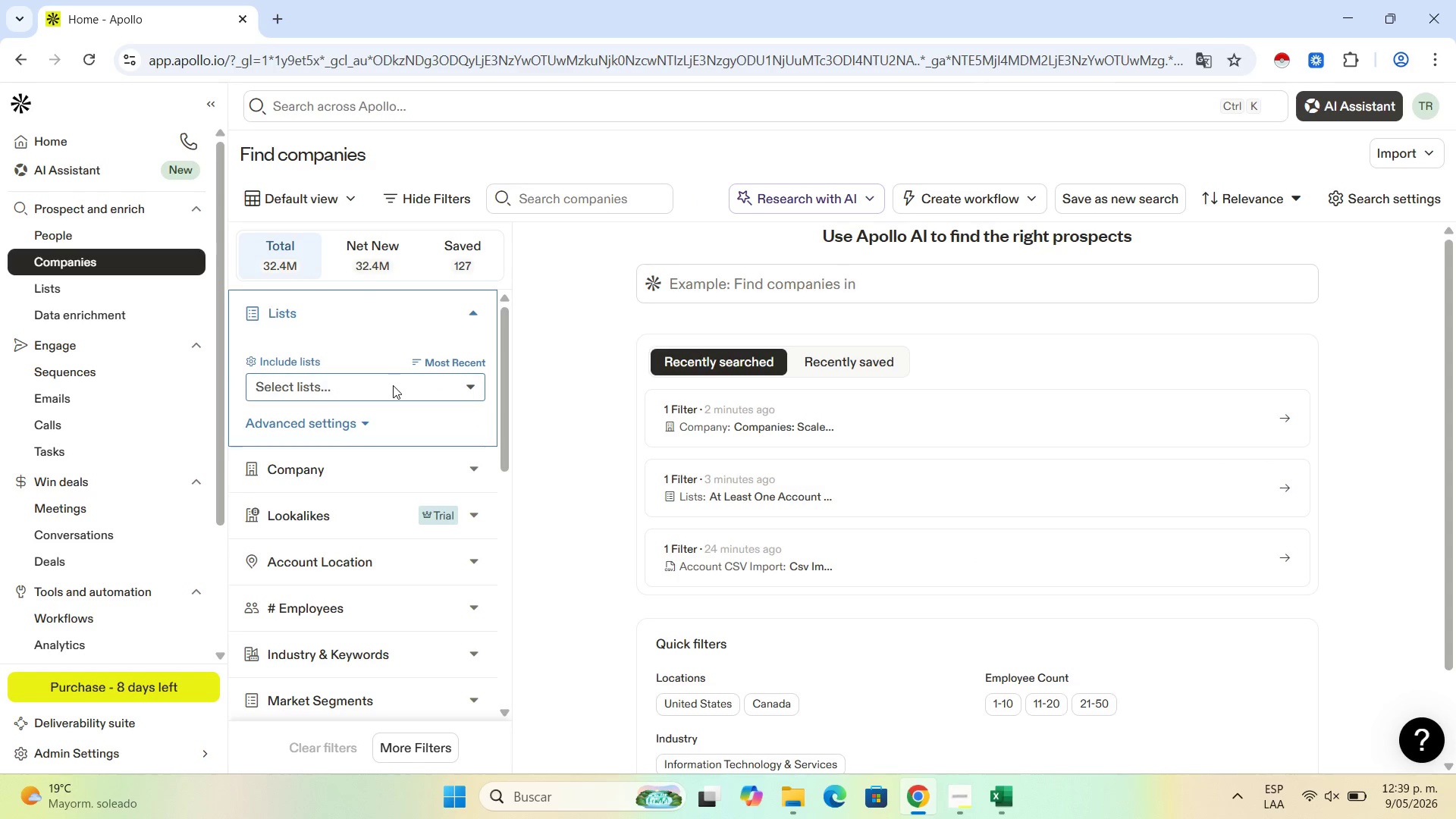 
left_click([393, 385])
 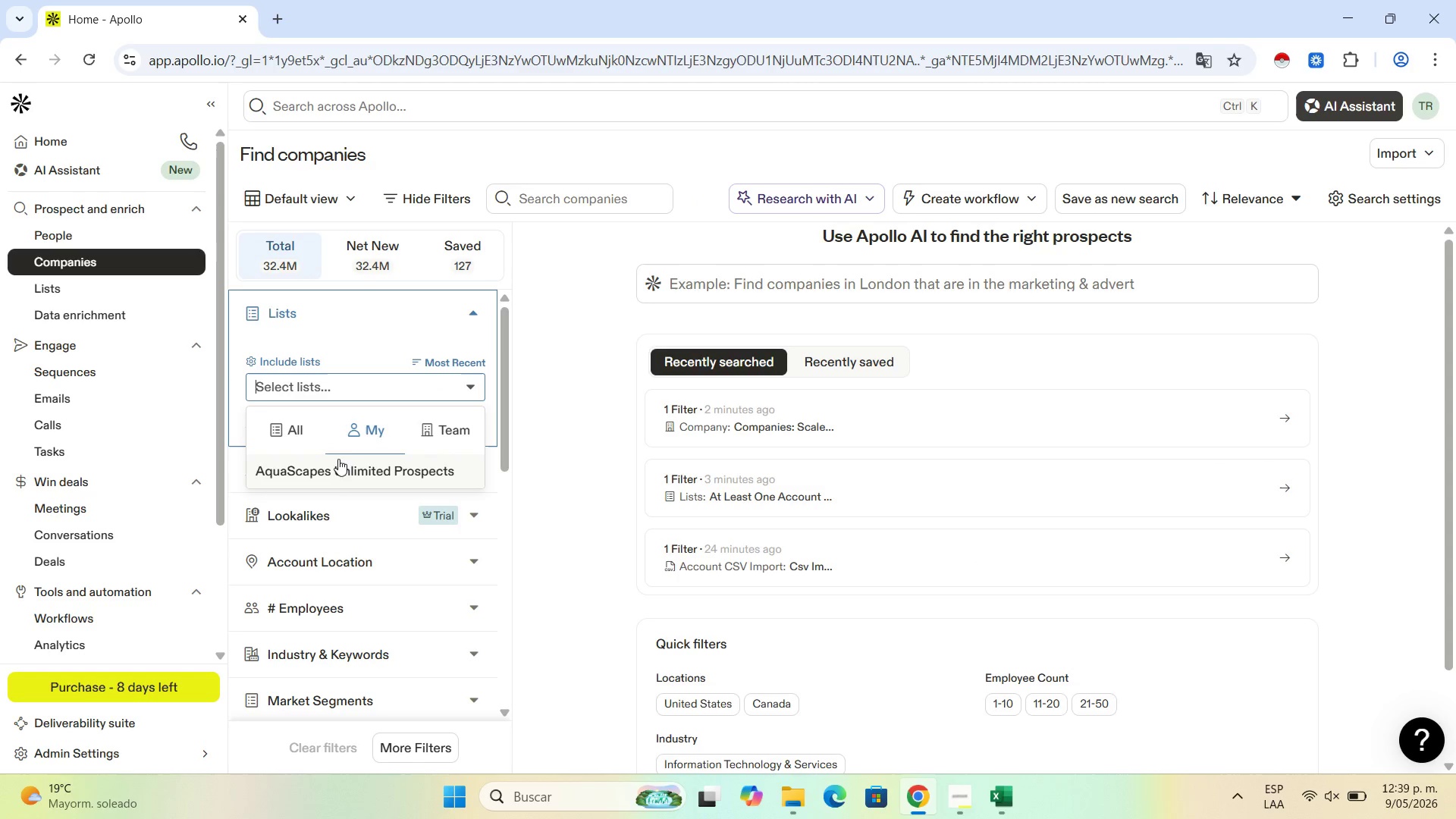 
left_click([332, 474])
 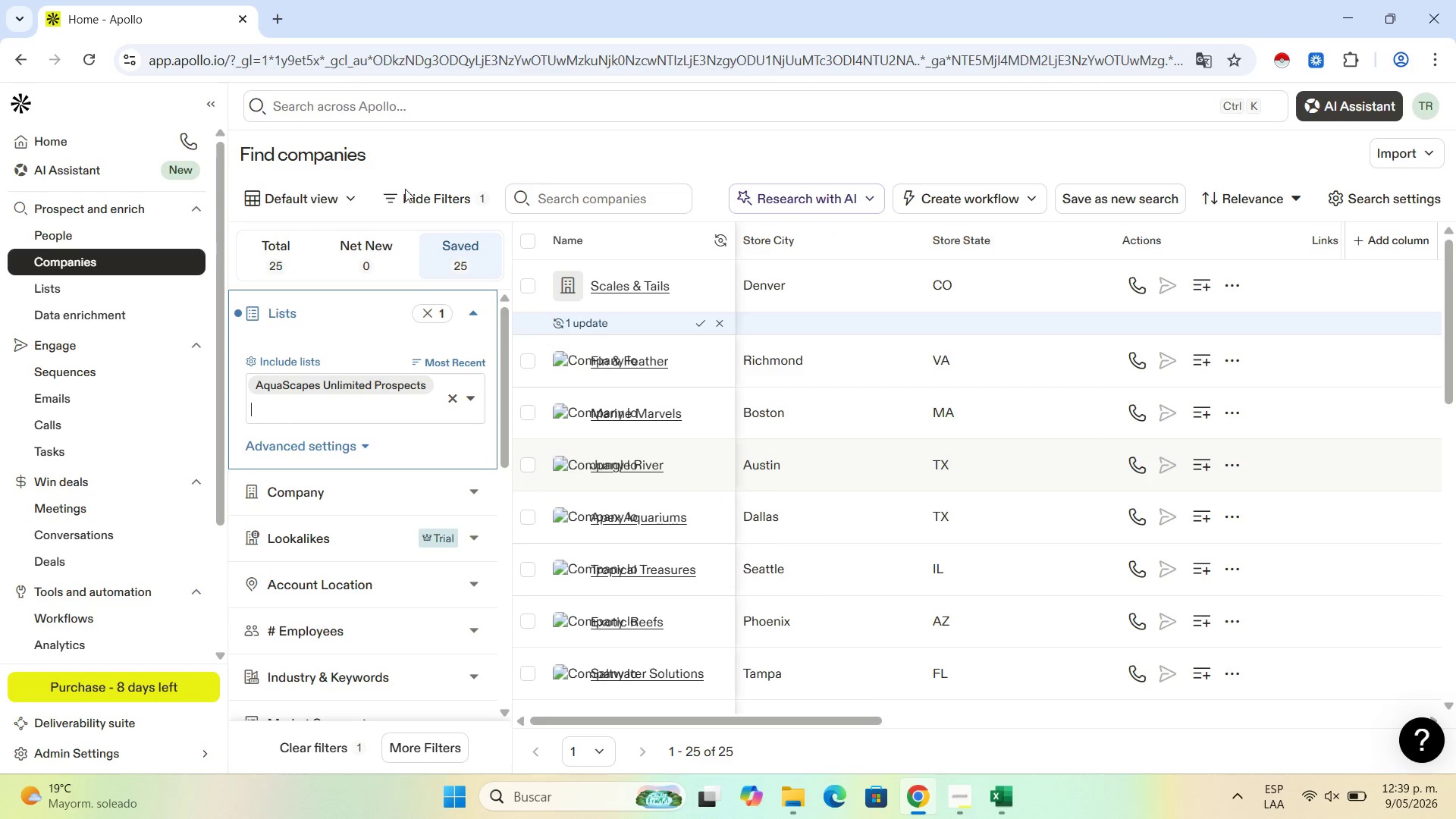 
left_click([532, 242])
 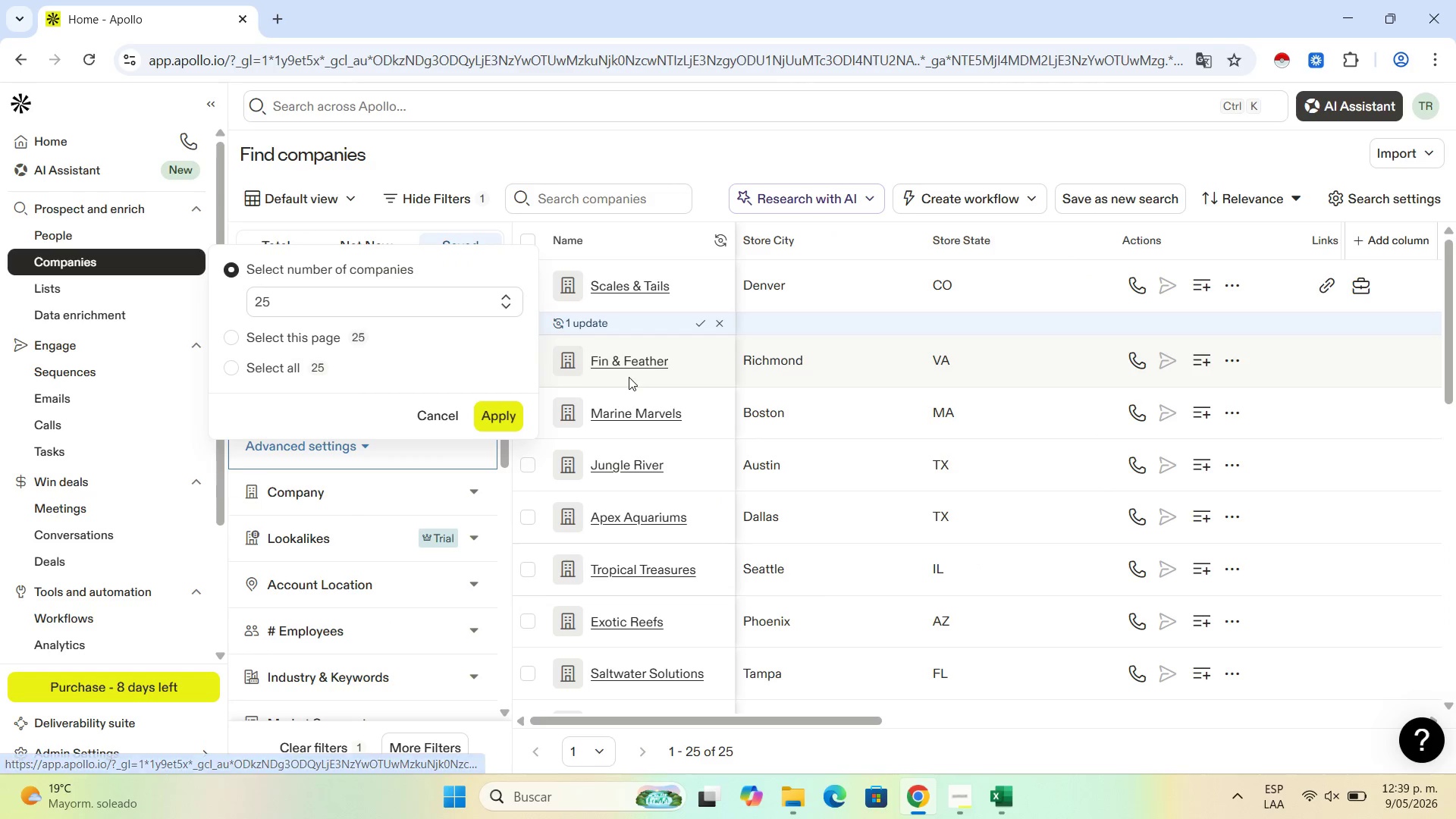 
left_click([297, 374])
 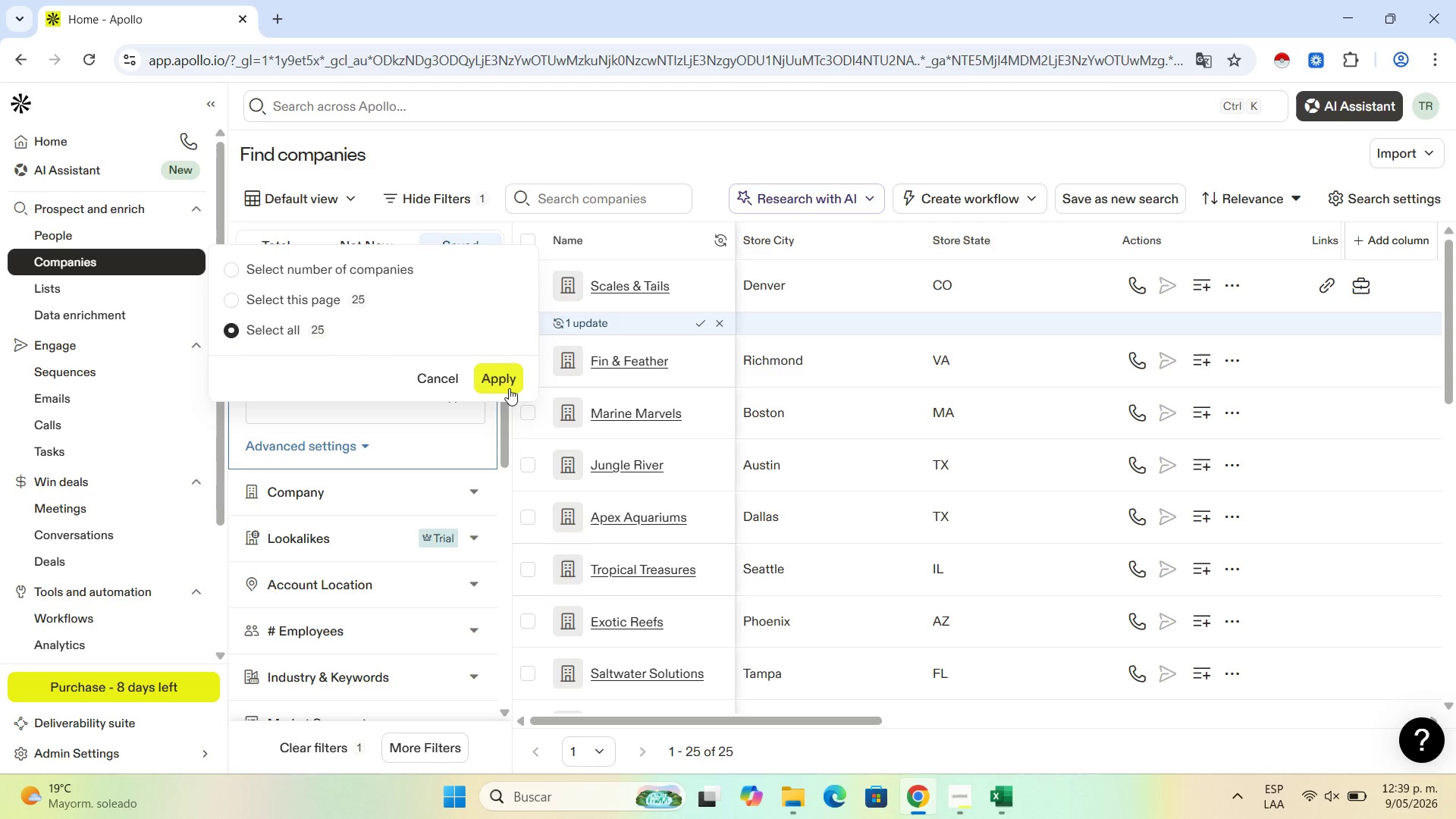 
left_click([504, 387])
 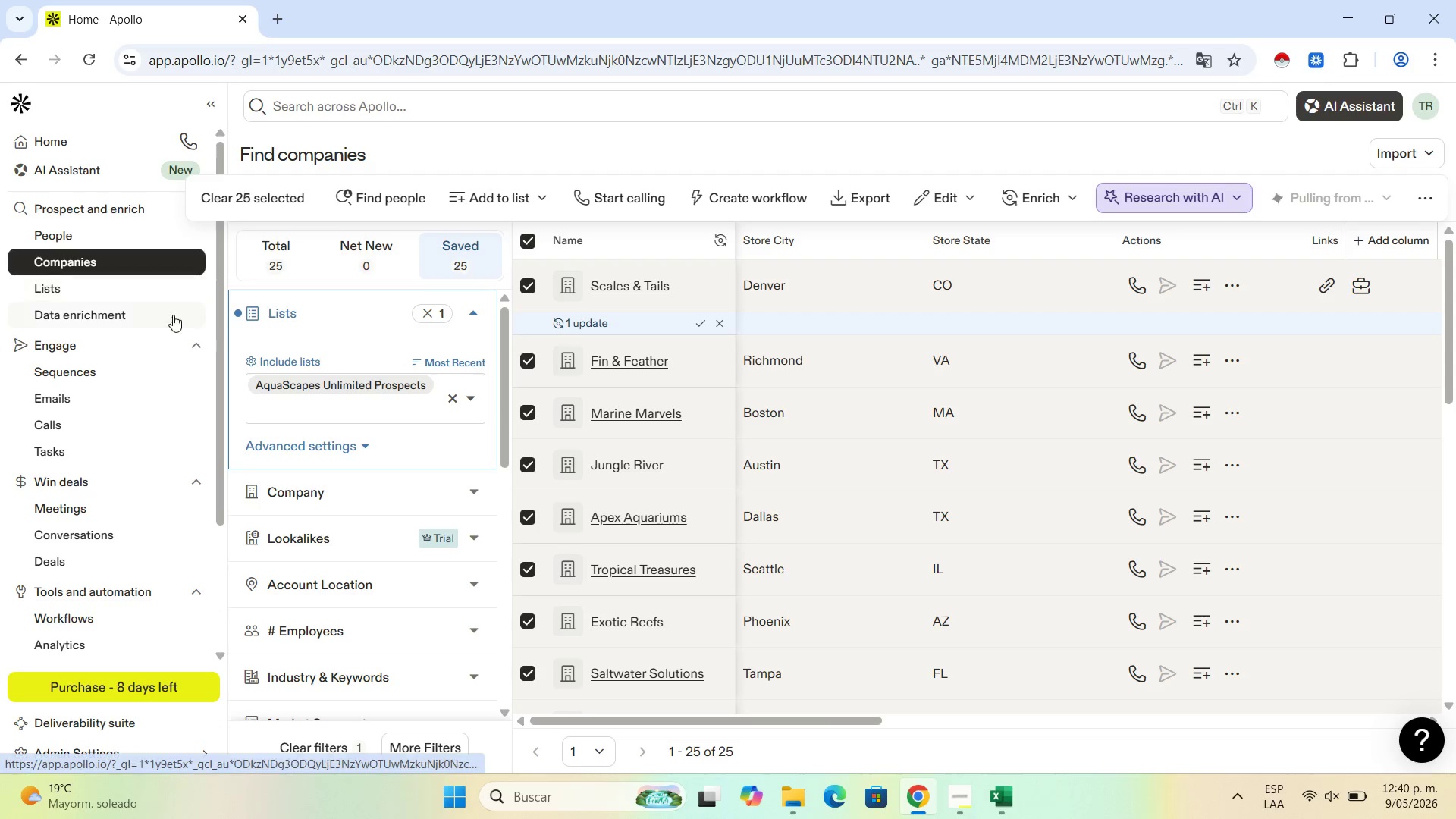 
wait(65.09)
 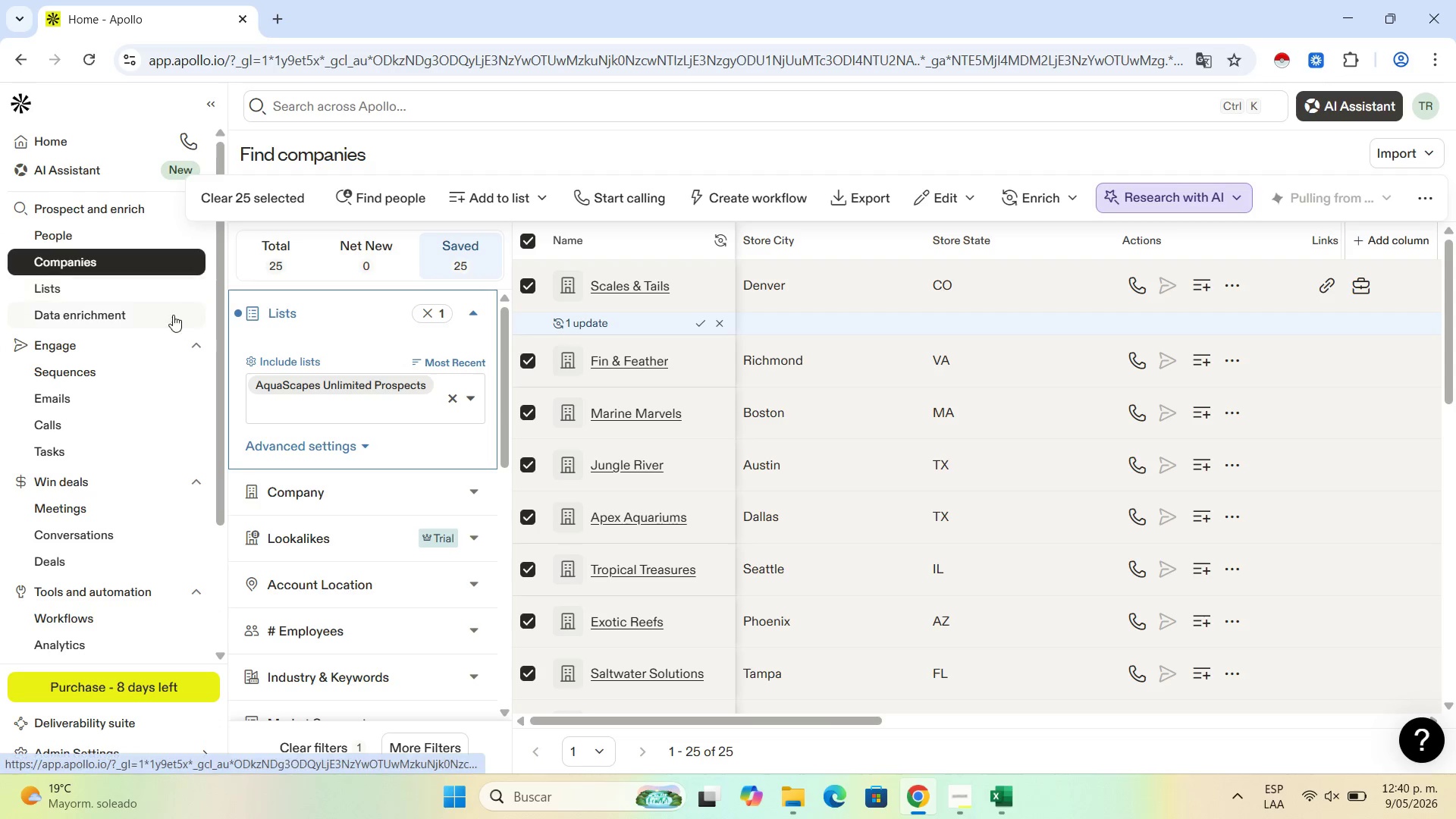 
left_click([405, 193])
 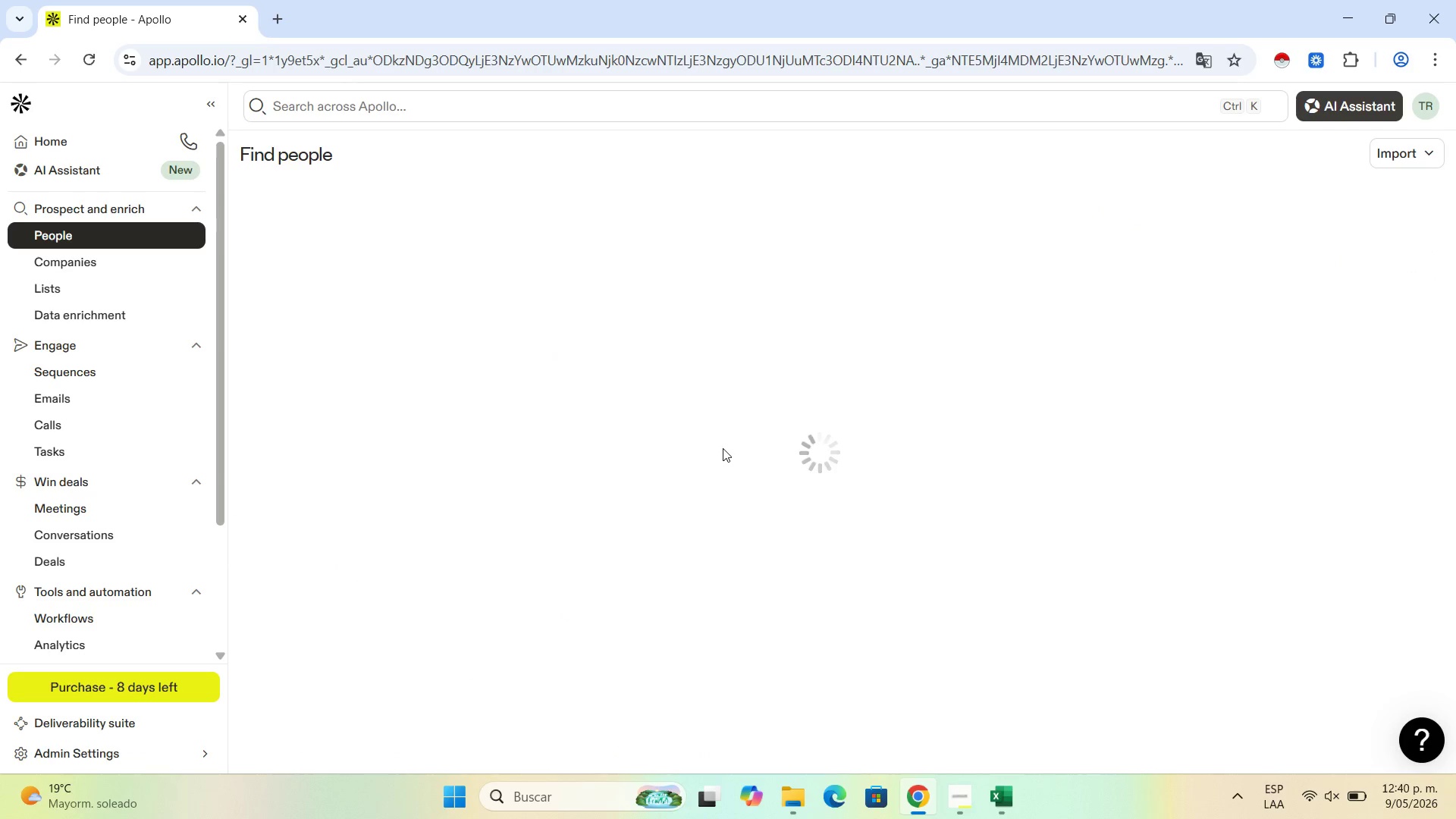 
wait(8.64)
 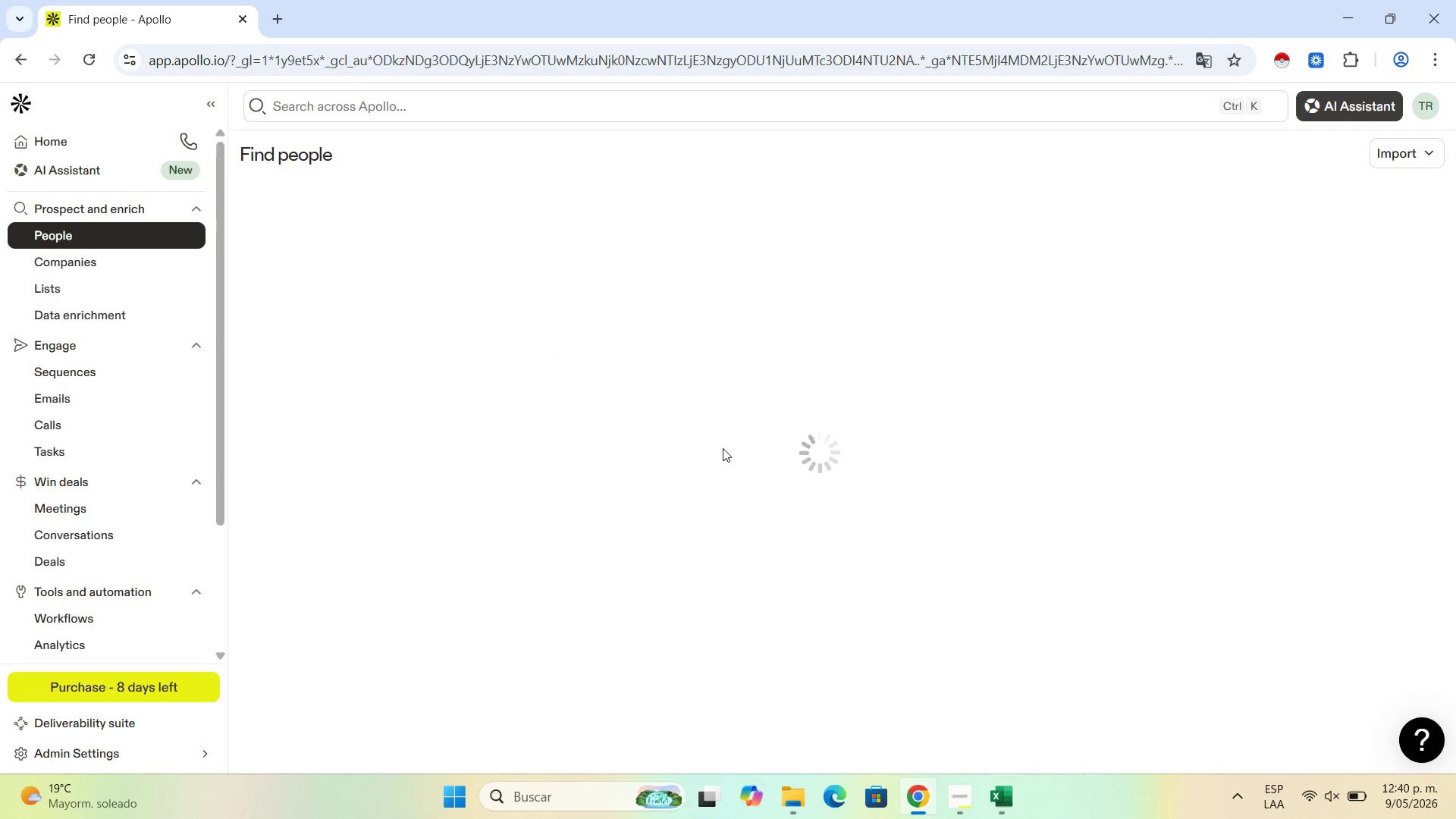 
scroll: coordinate [562, 562], scroll_direction: down, amount: 5.0
 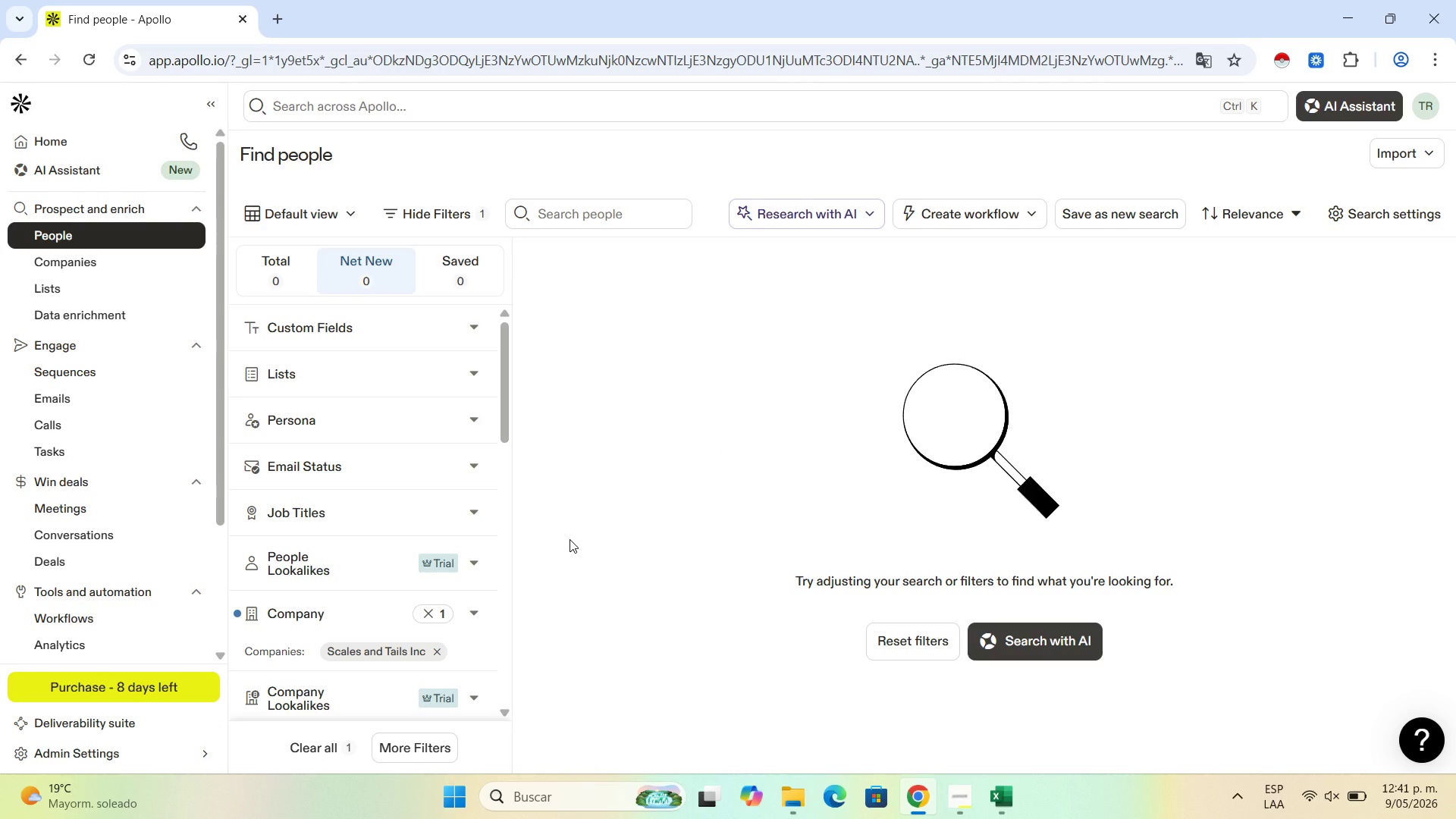 
wait(66.63)
 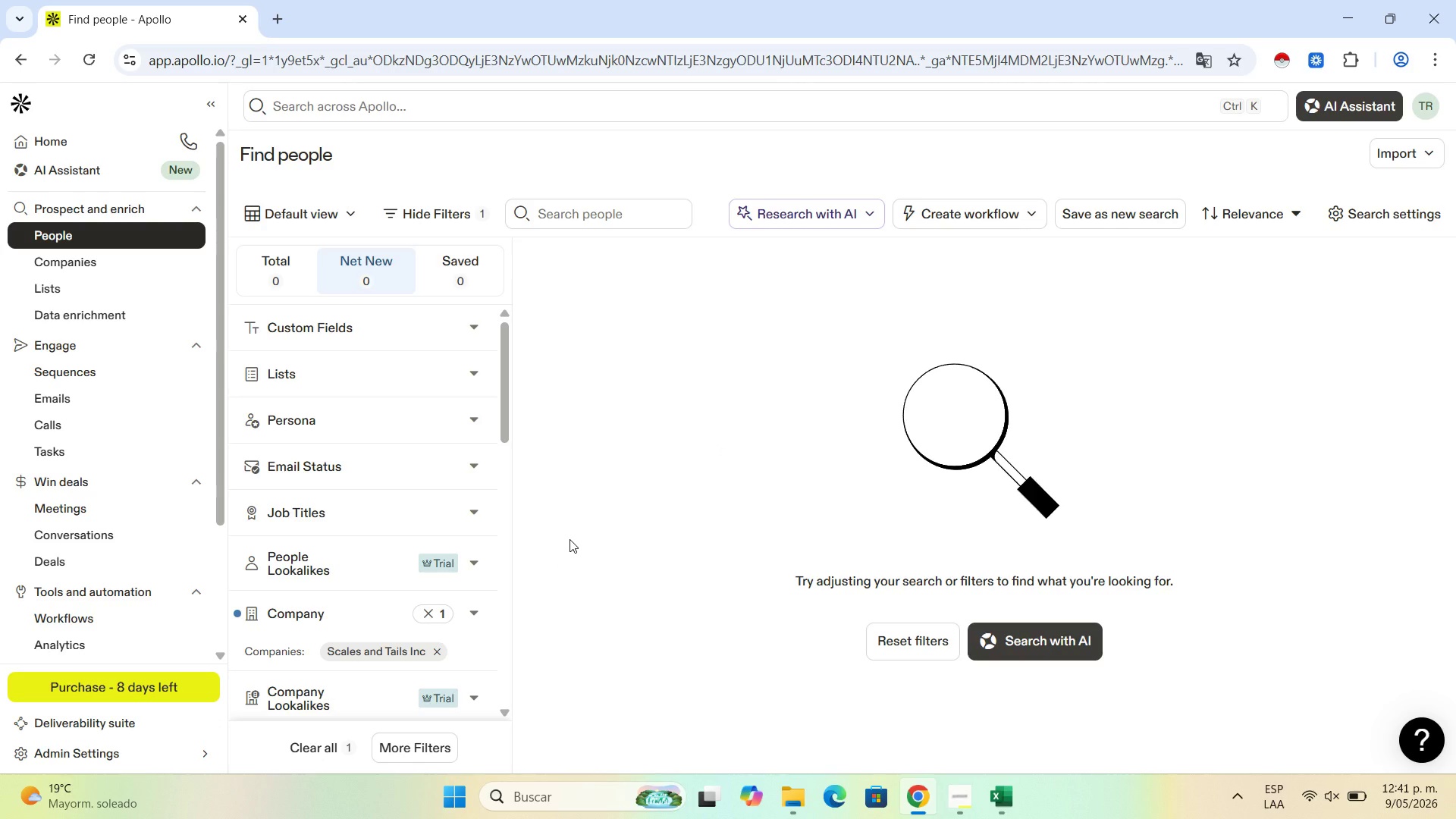 
left_click([425, 612])
 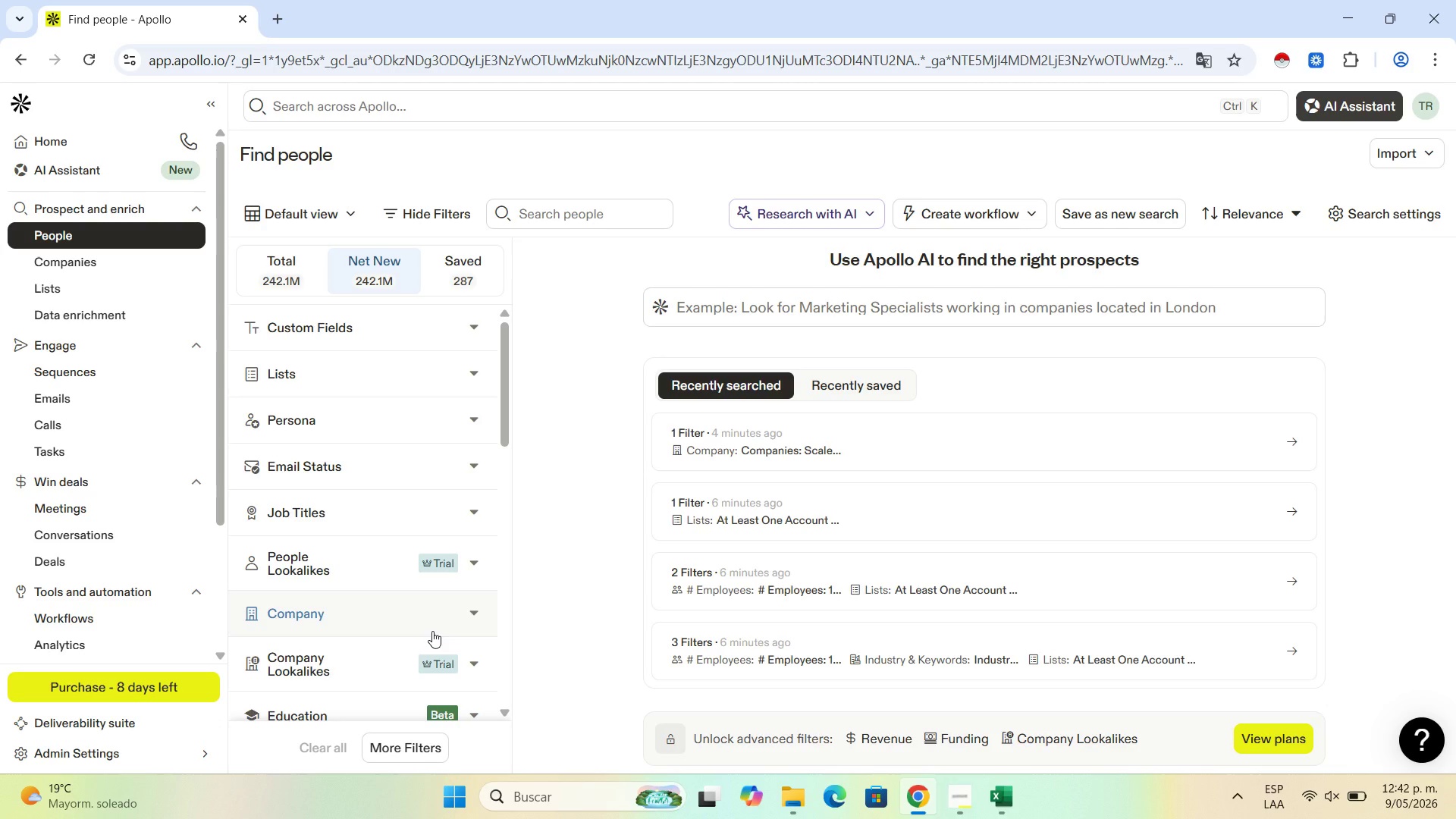 
wait(23.31)
 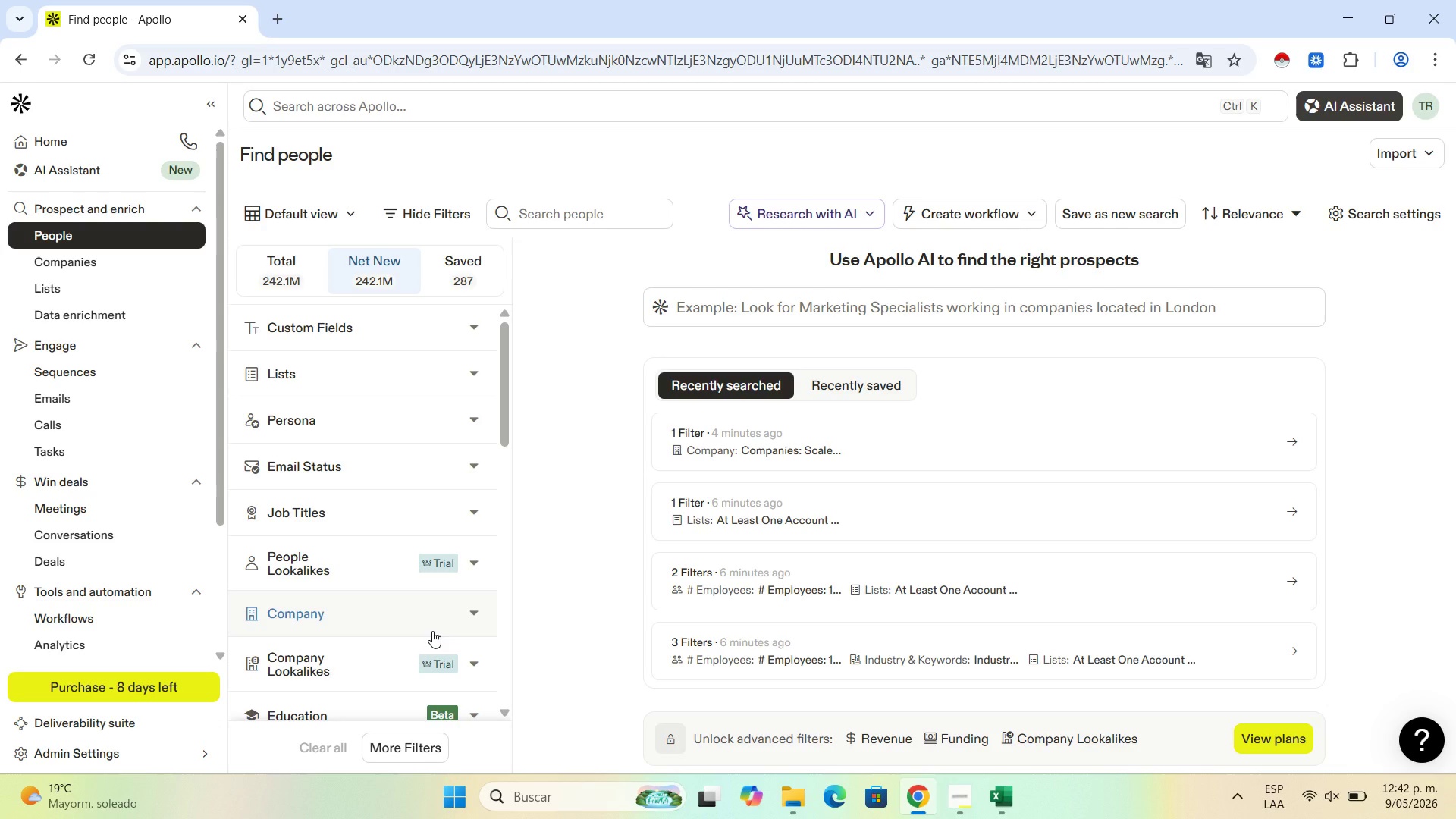 
left_click([69, 287])
 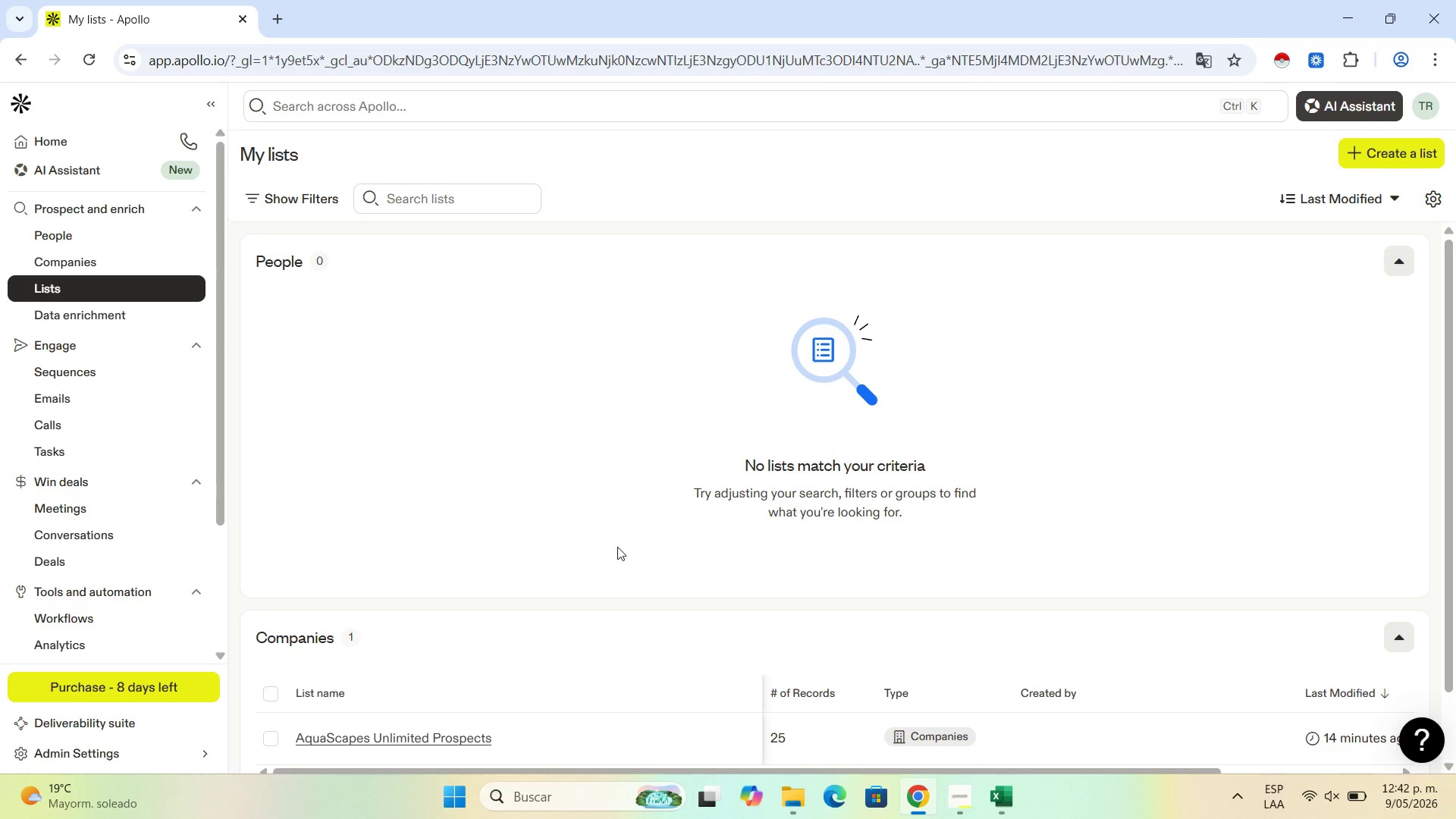 
wait(21.38)
 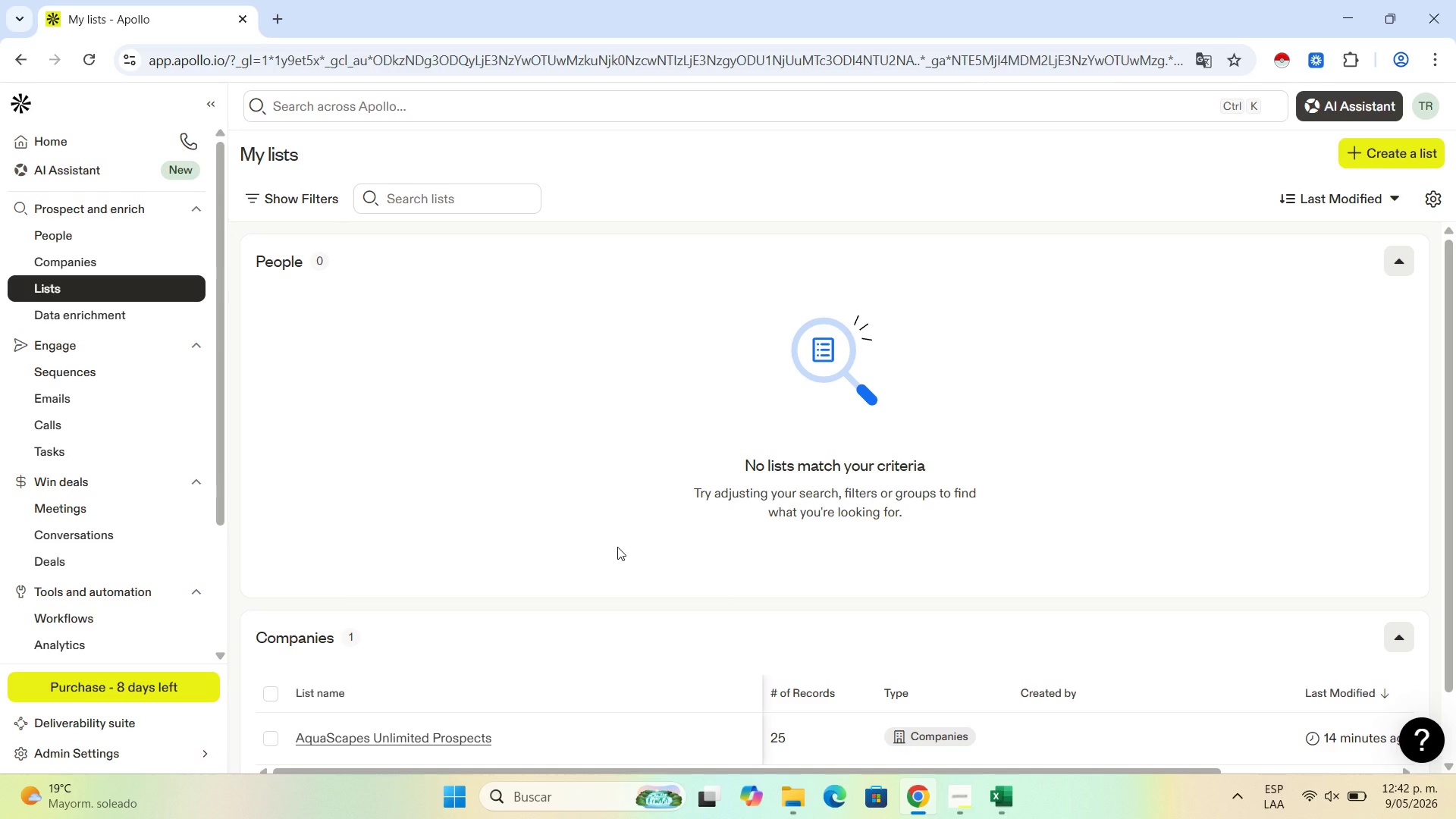 
scroll: coordinate [848, 522], scroll_direction: down, amount: 3.0
 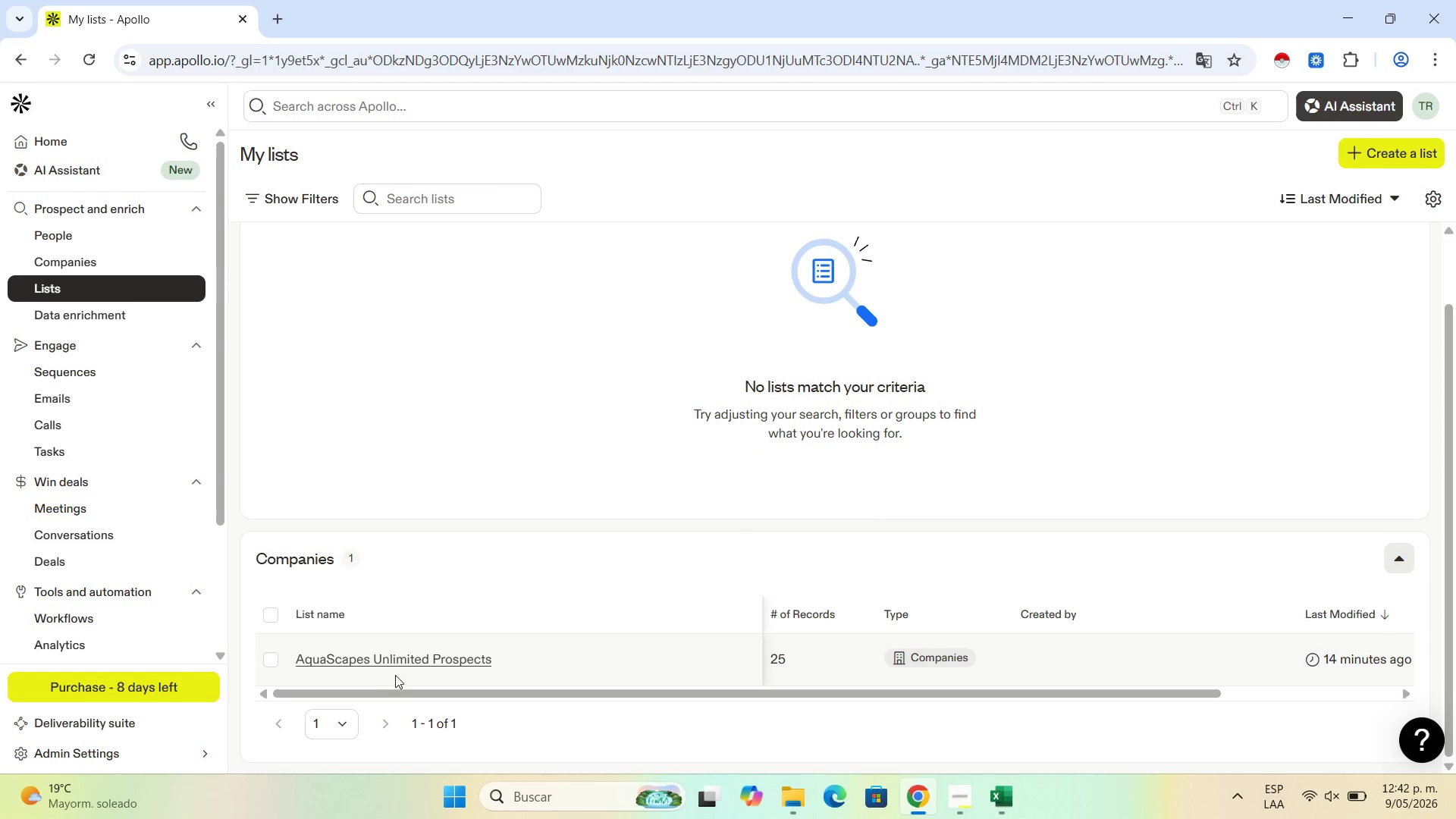 
left_click([379, 654])
 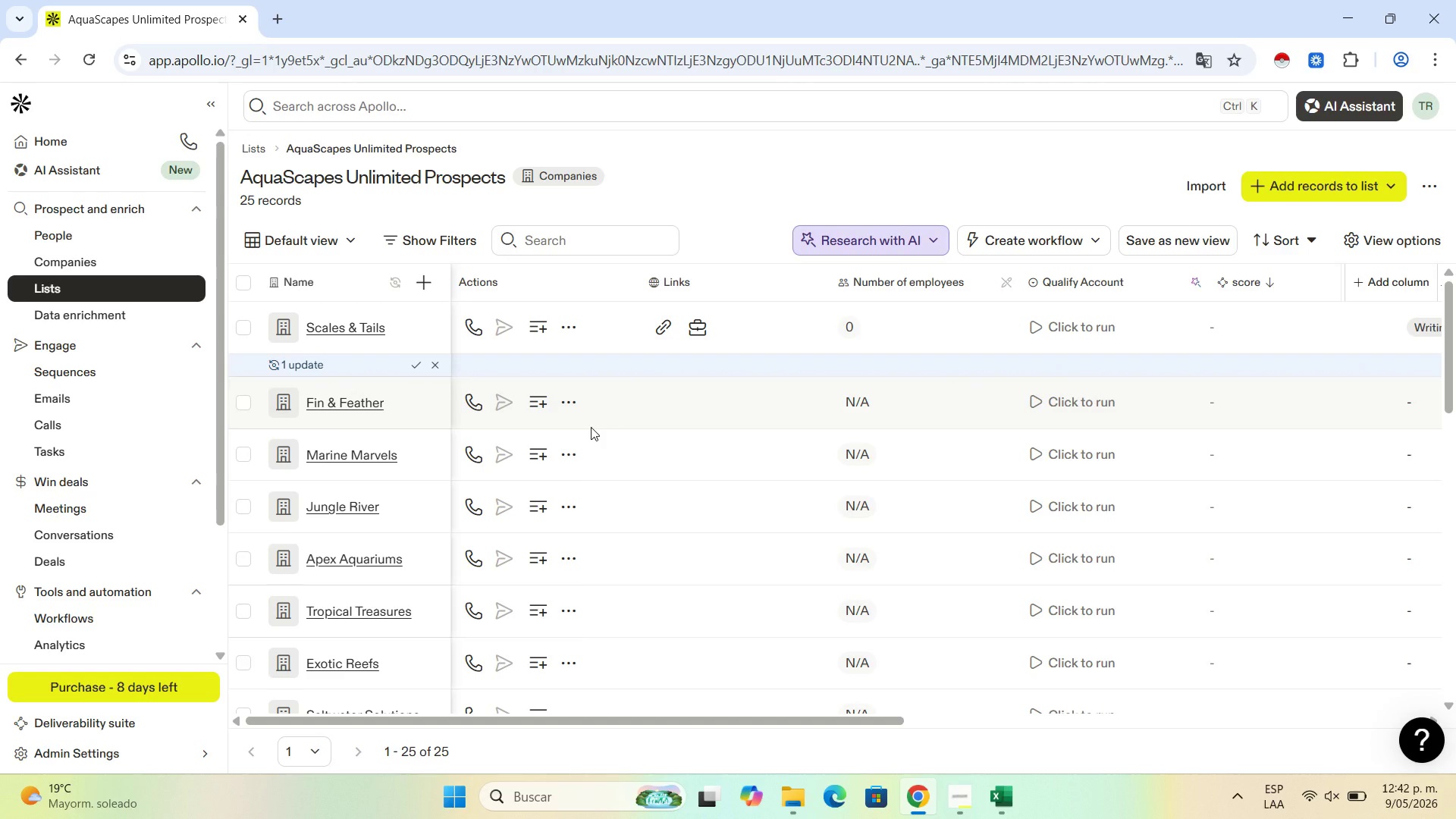 
wait(16.67)
 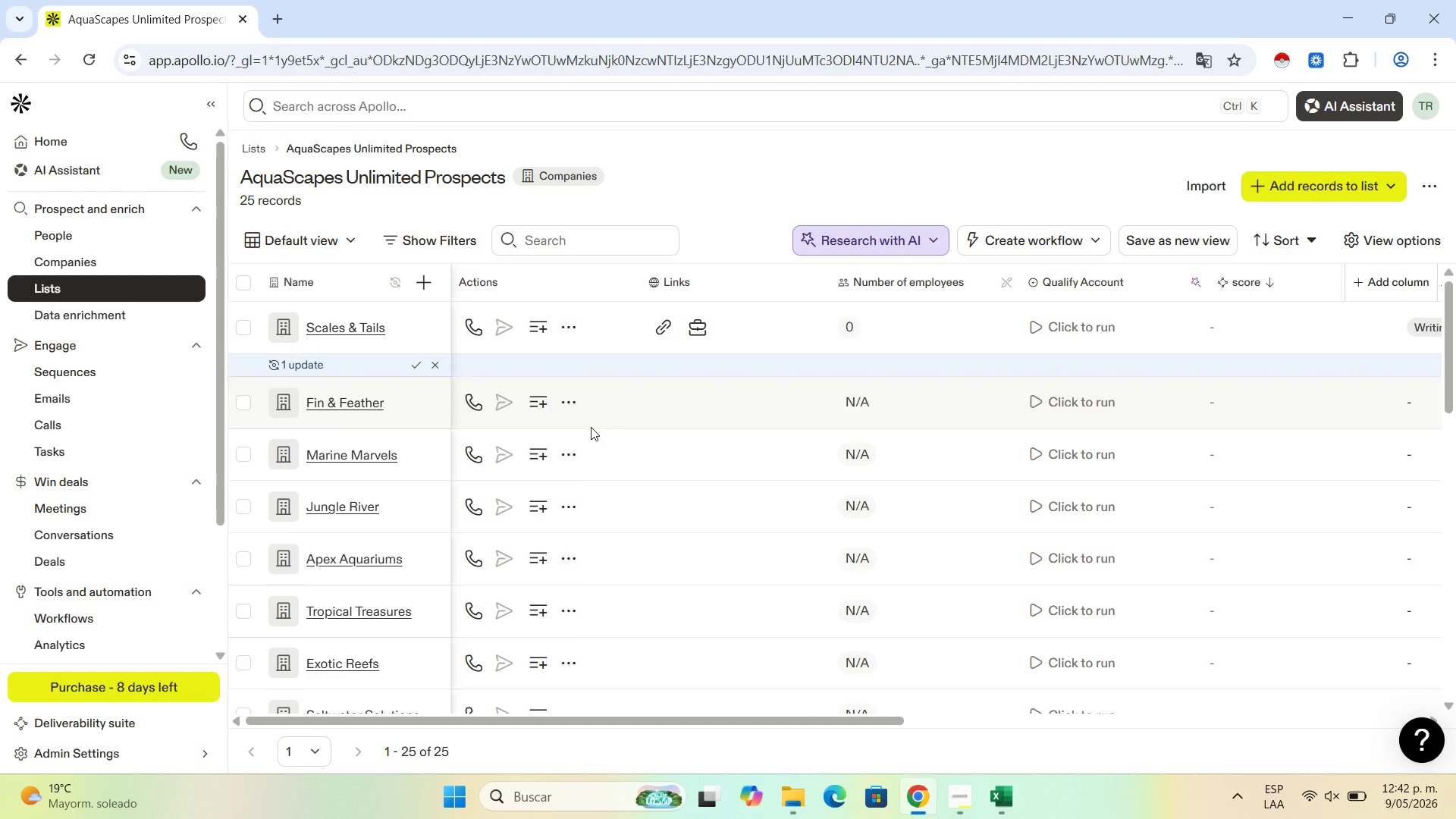 
scroll: coordinate [504, 361], scroll_direction: up, amount: 9.0
 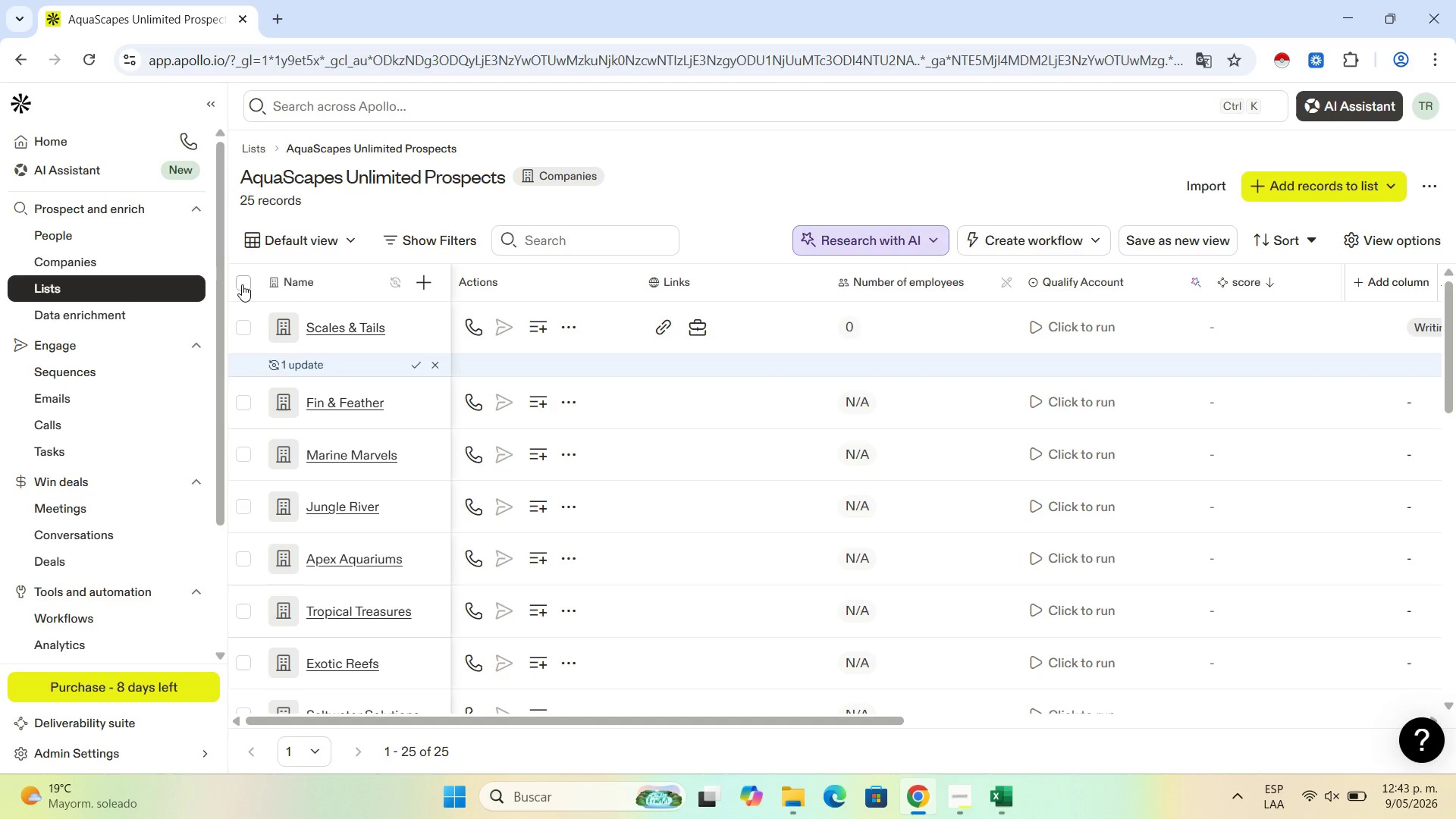 
left_click([242, 284])
 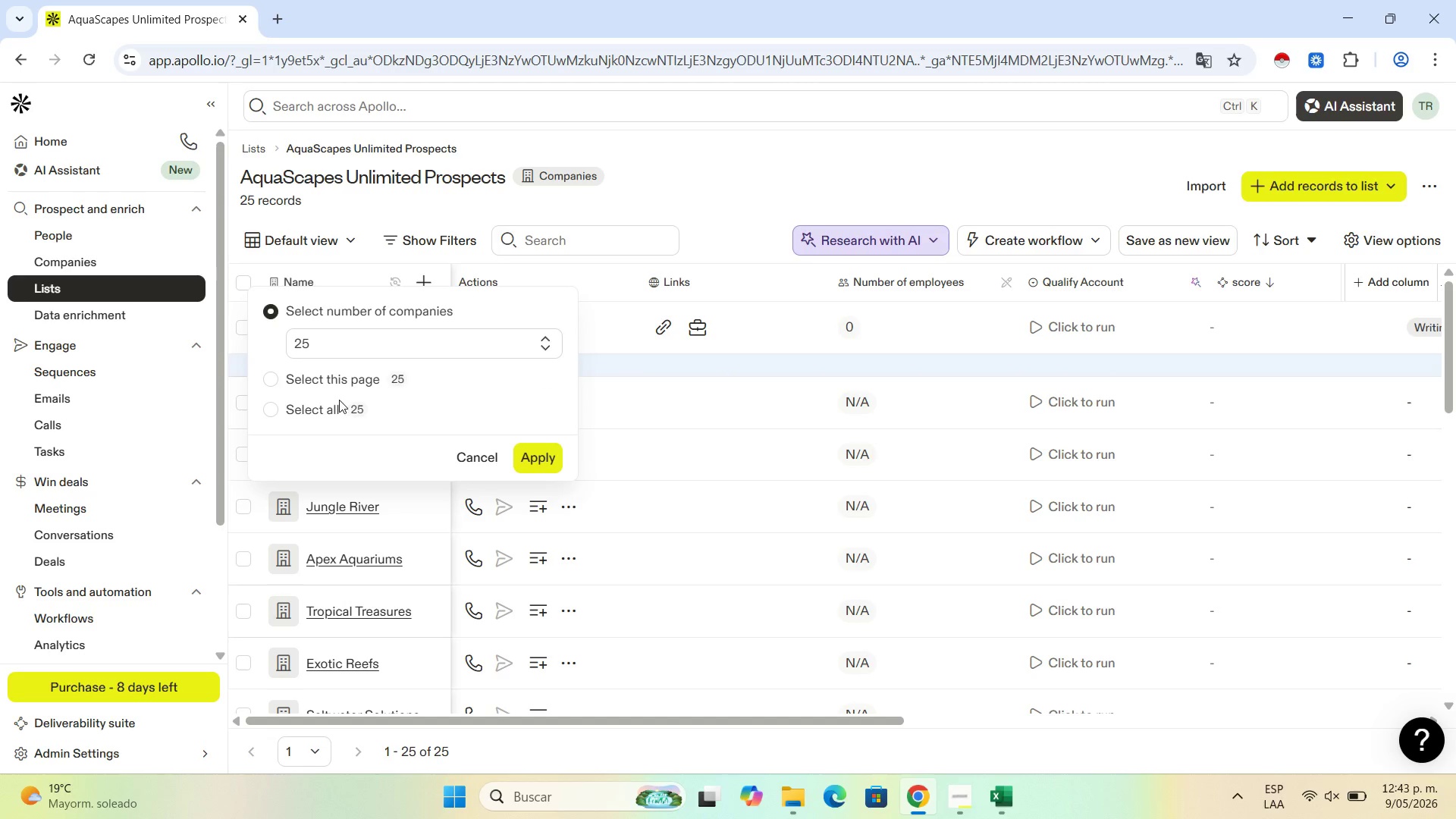 
left_click([339, 402])
 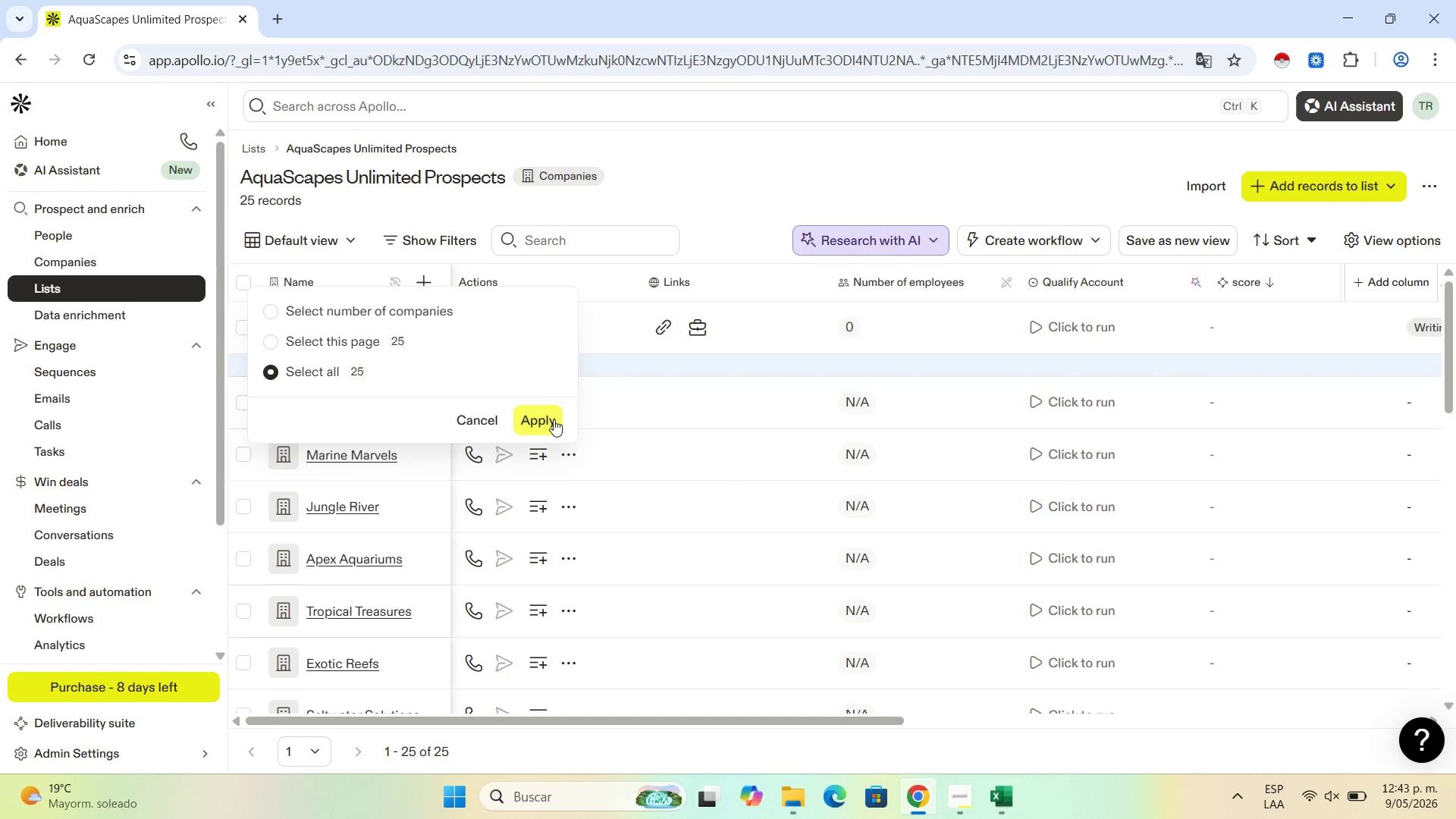 
left_click([554, 419])
 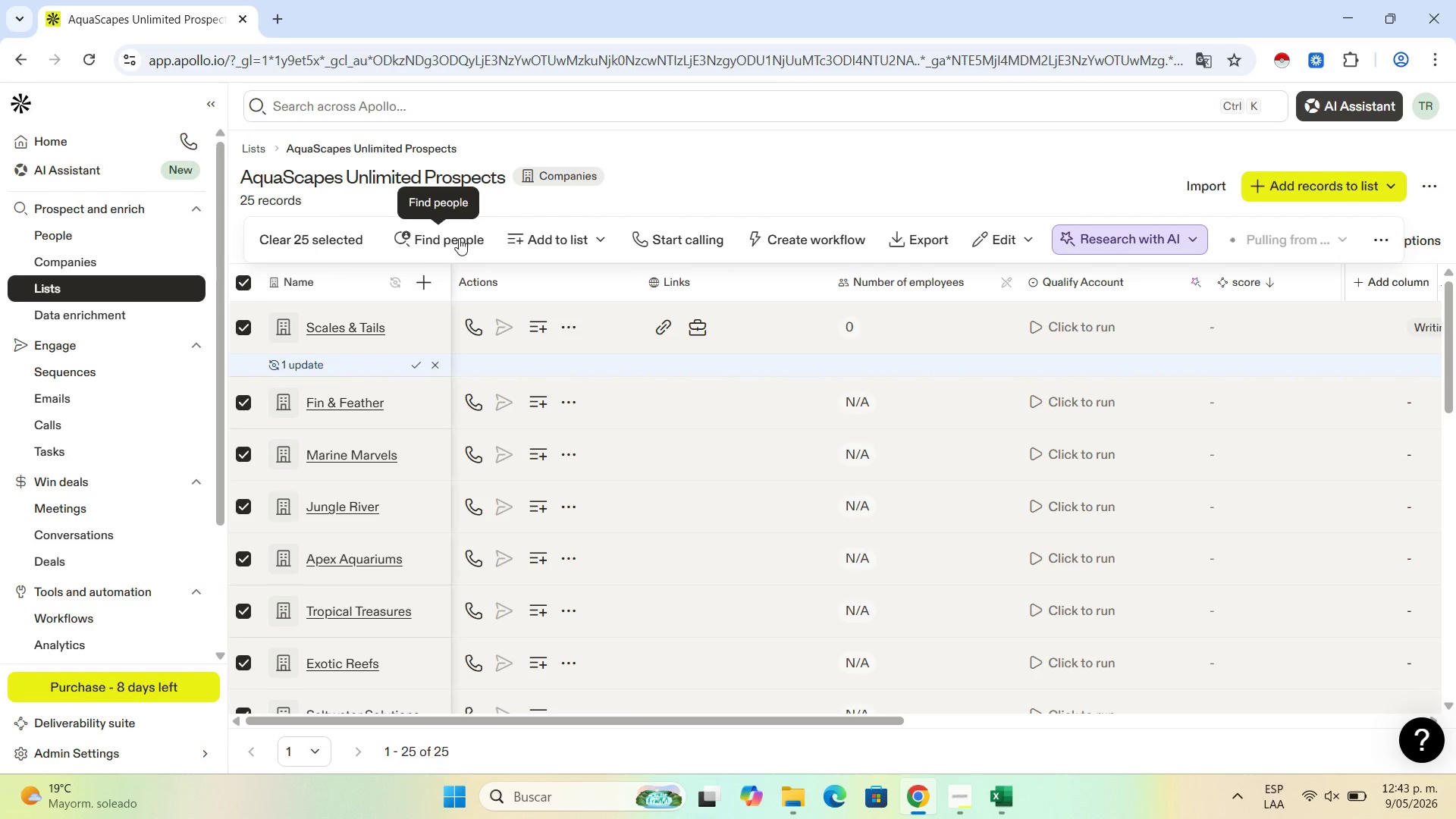 
left_click([459, 238])
 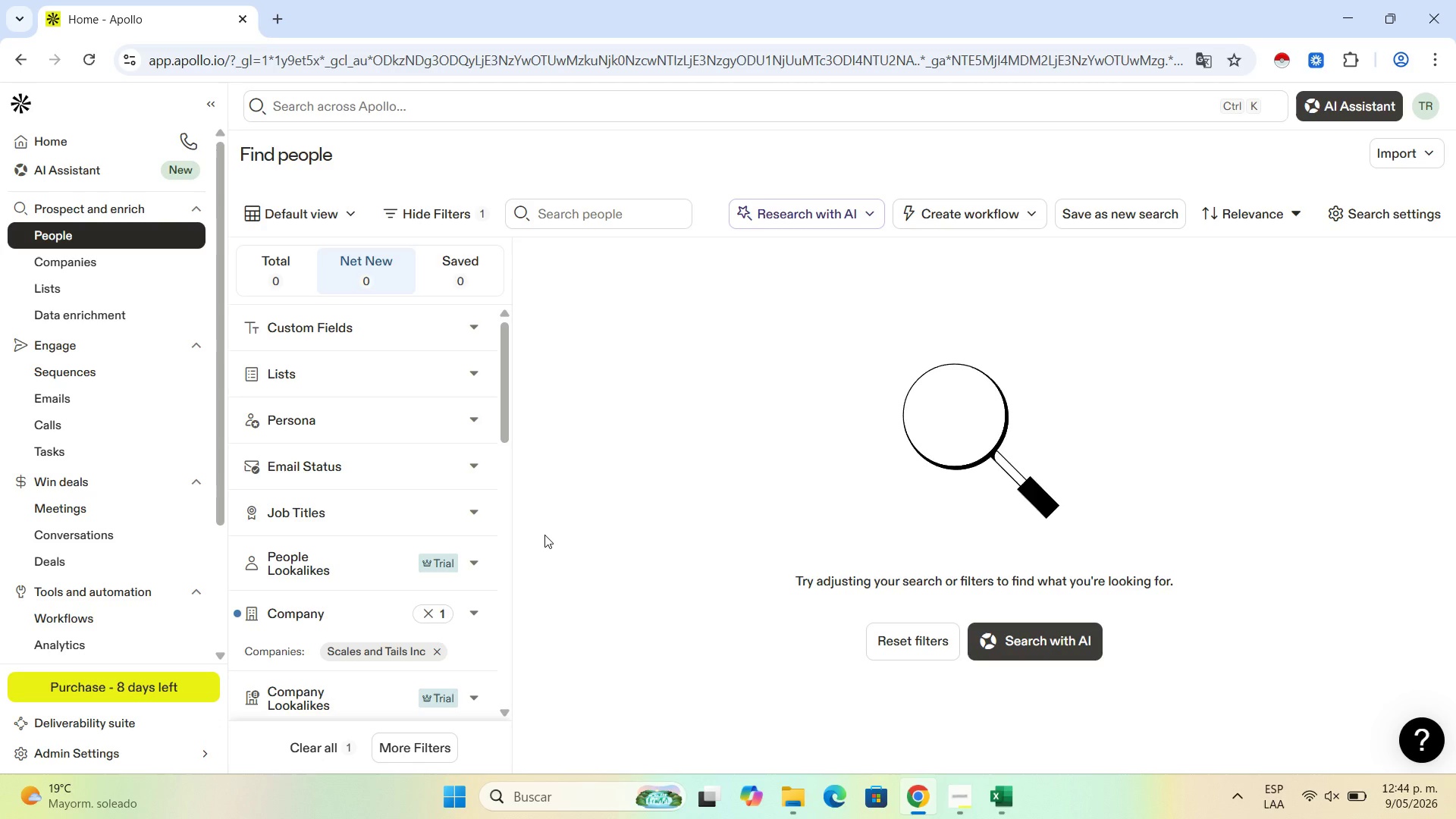 
wait(77.77)
 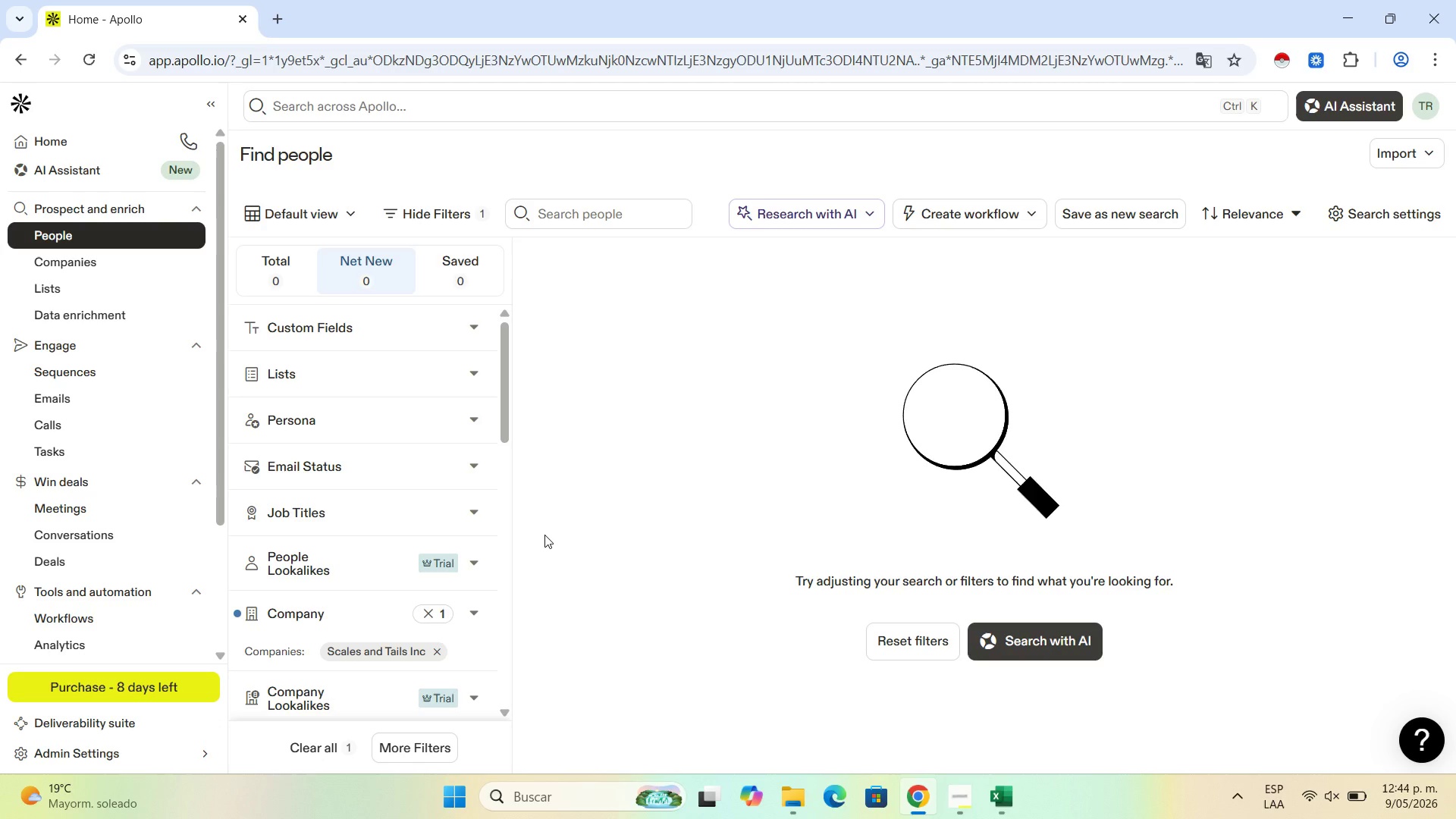 
left_click([433, 618])
 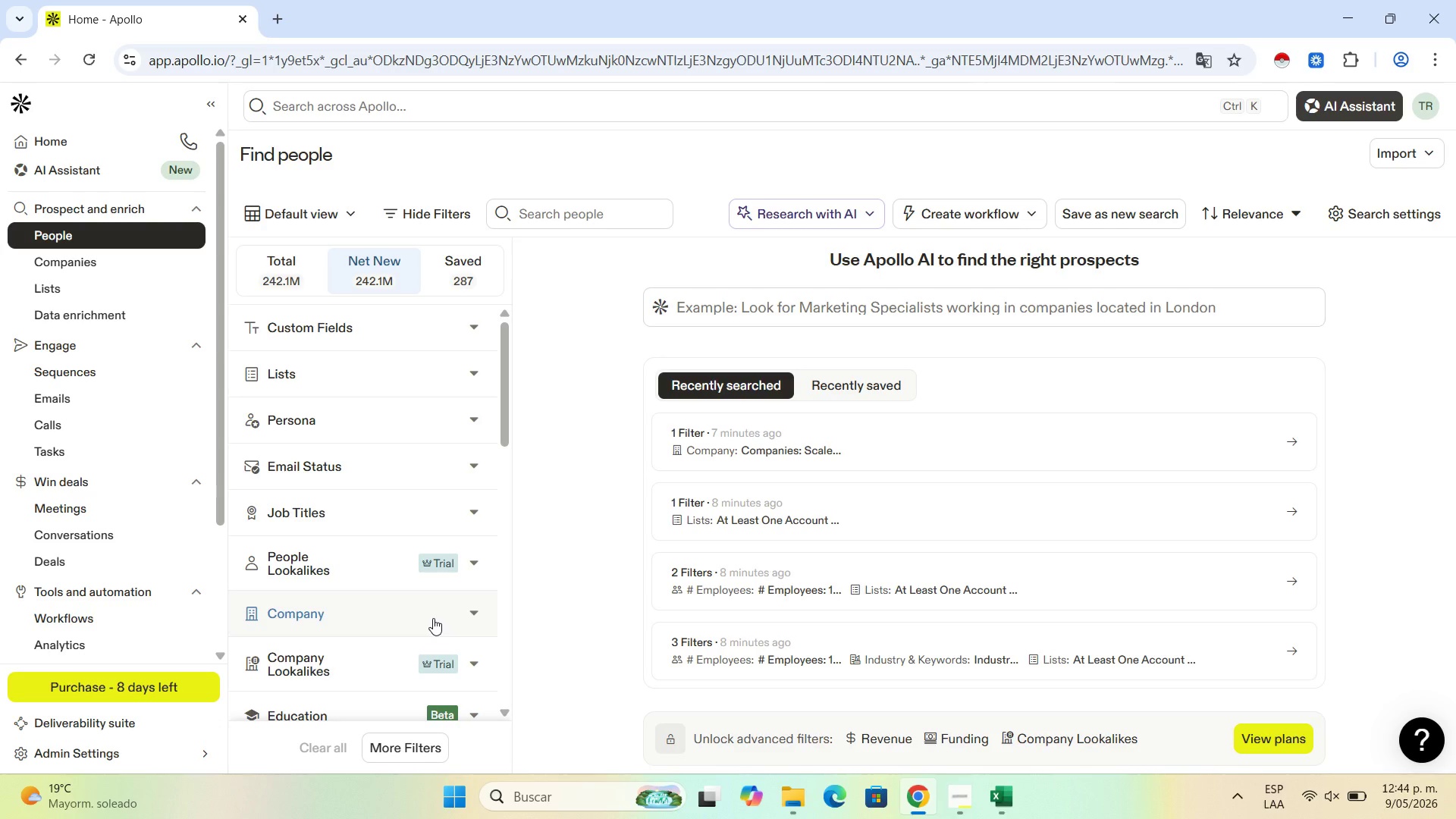 
wait(9.56)
 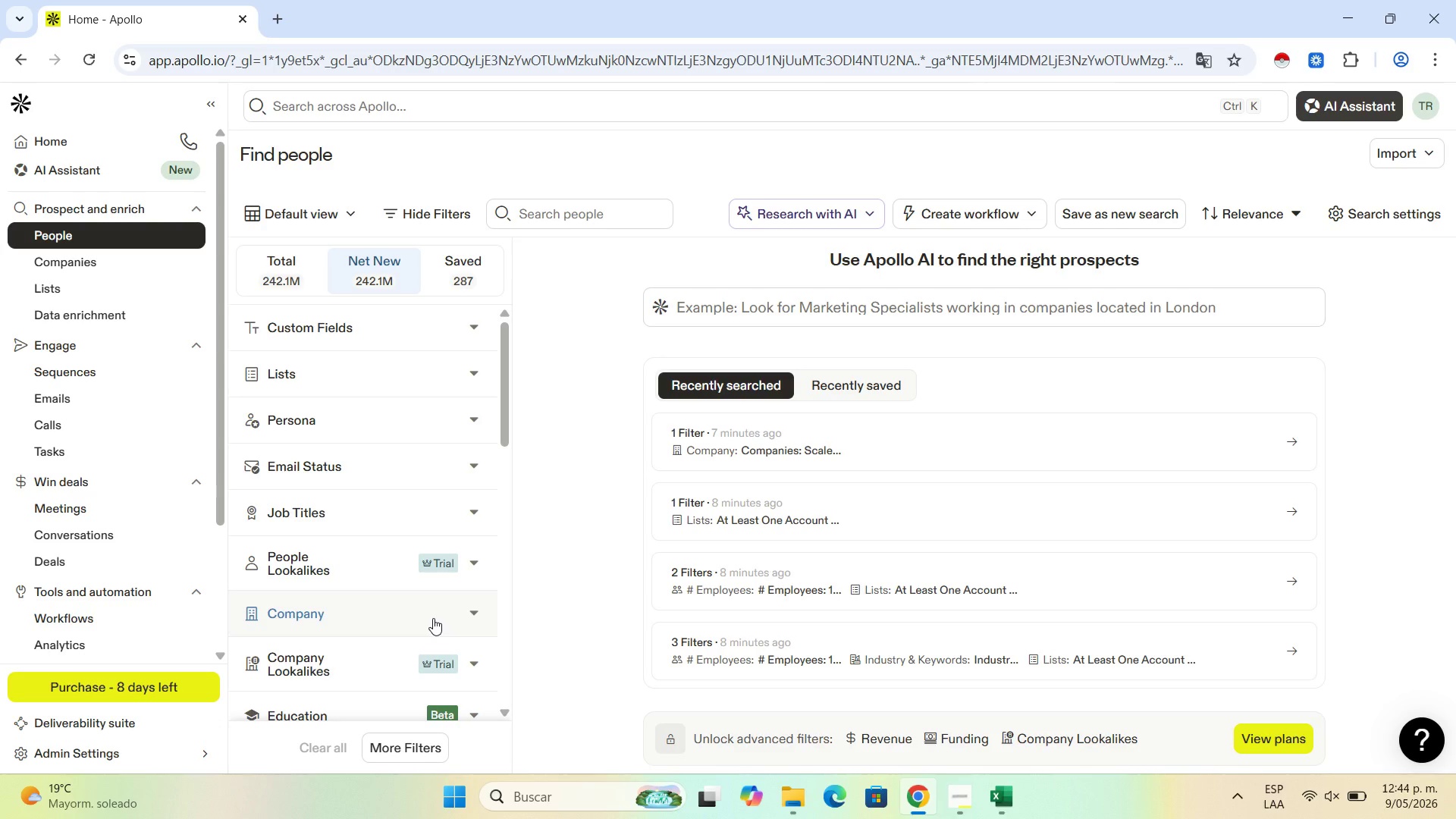 
left_click([474, 364])
 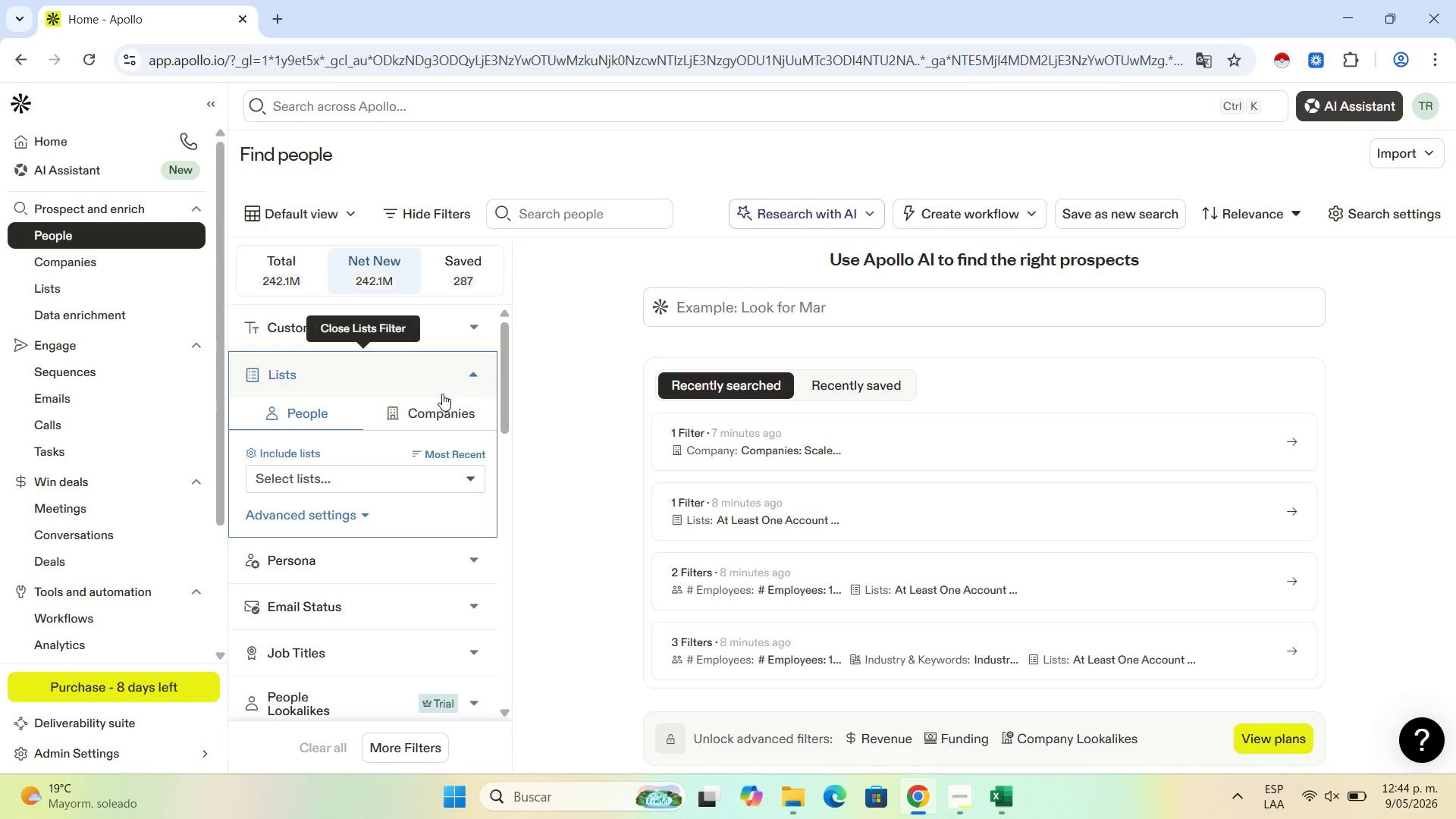 
wait(7.48)
 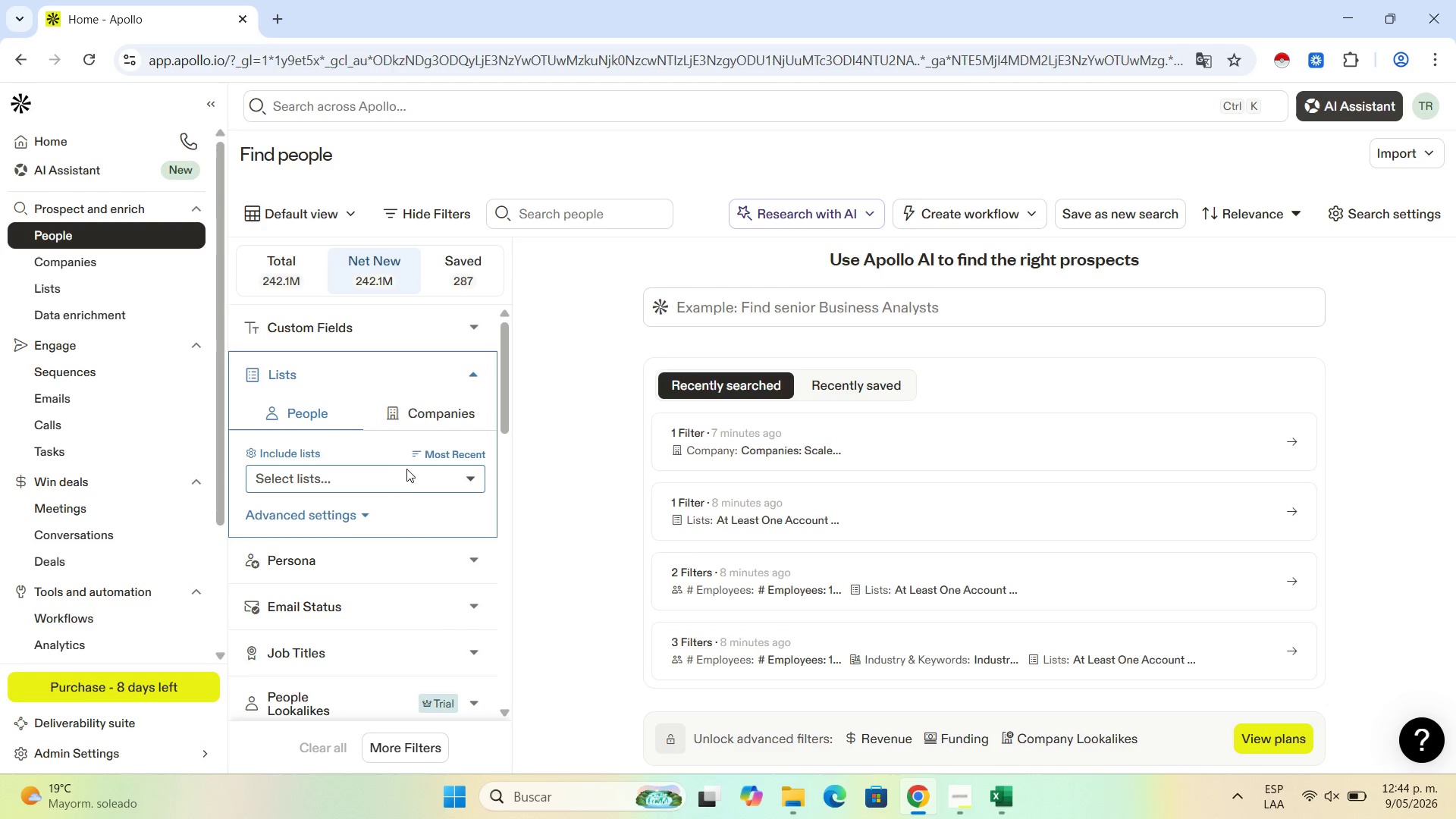 
left_click([445, 412])
 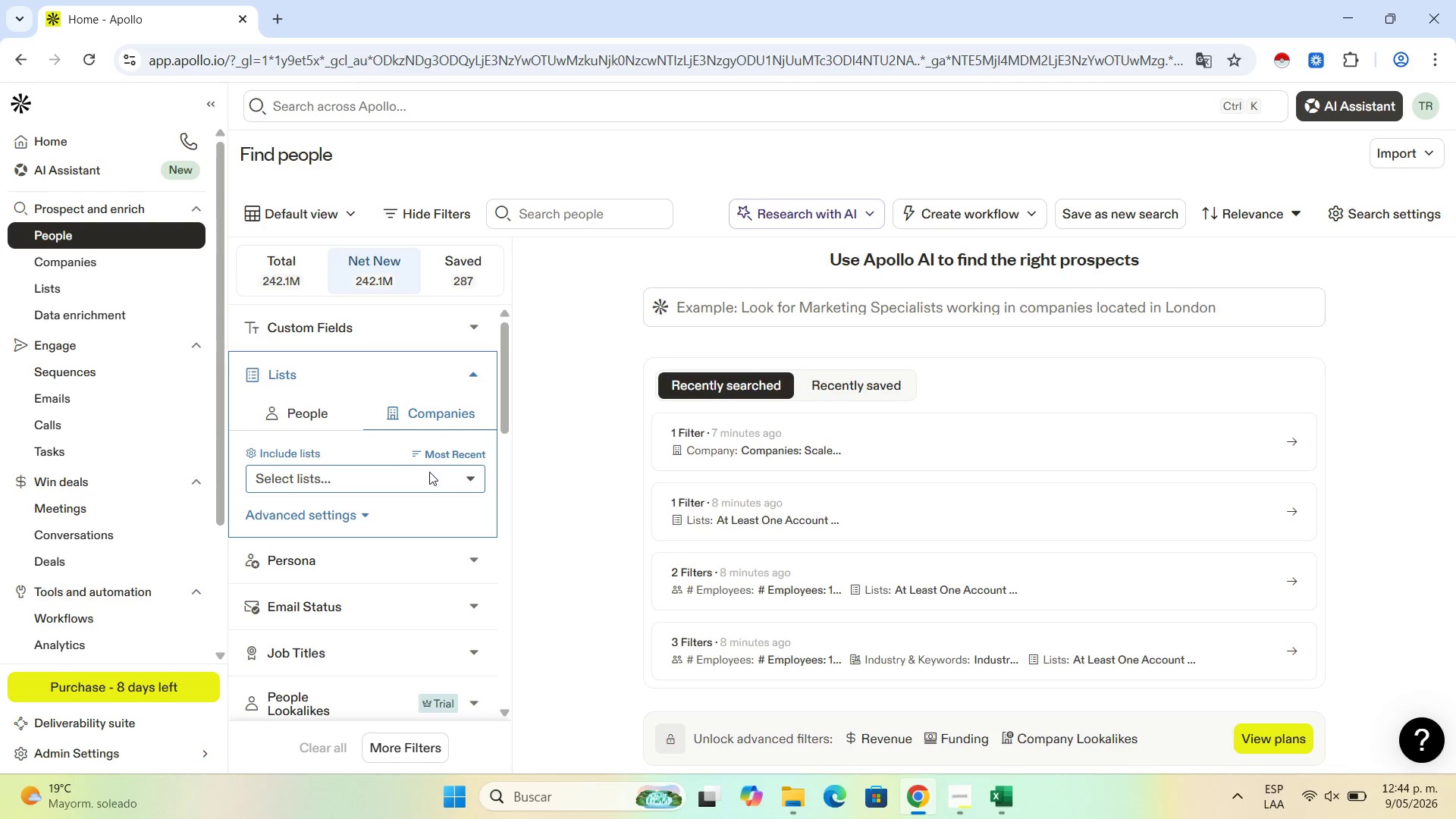 
left_click([429, 472])
 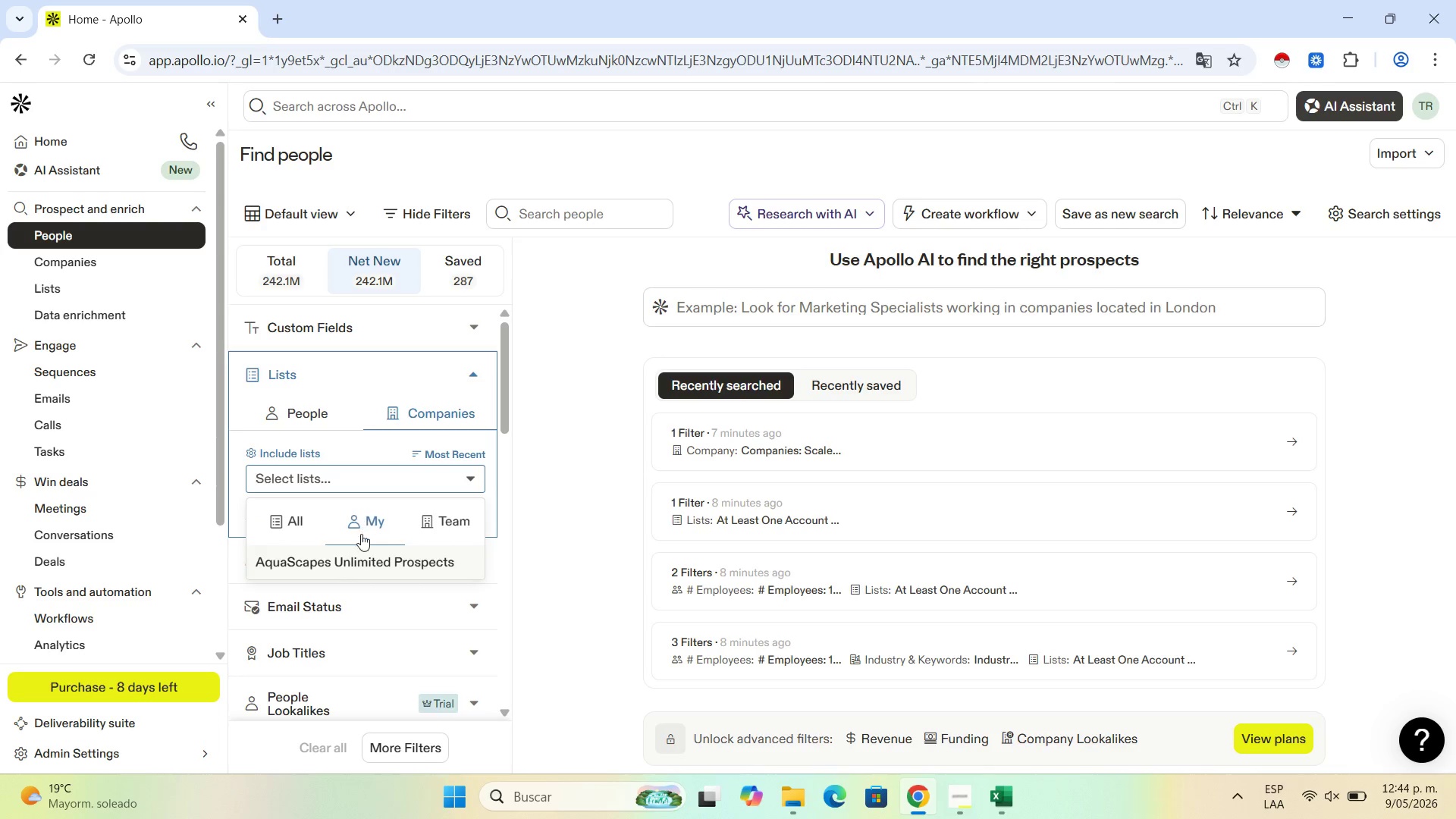 
mouse_move([372, 578])
 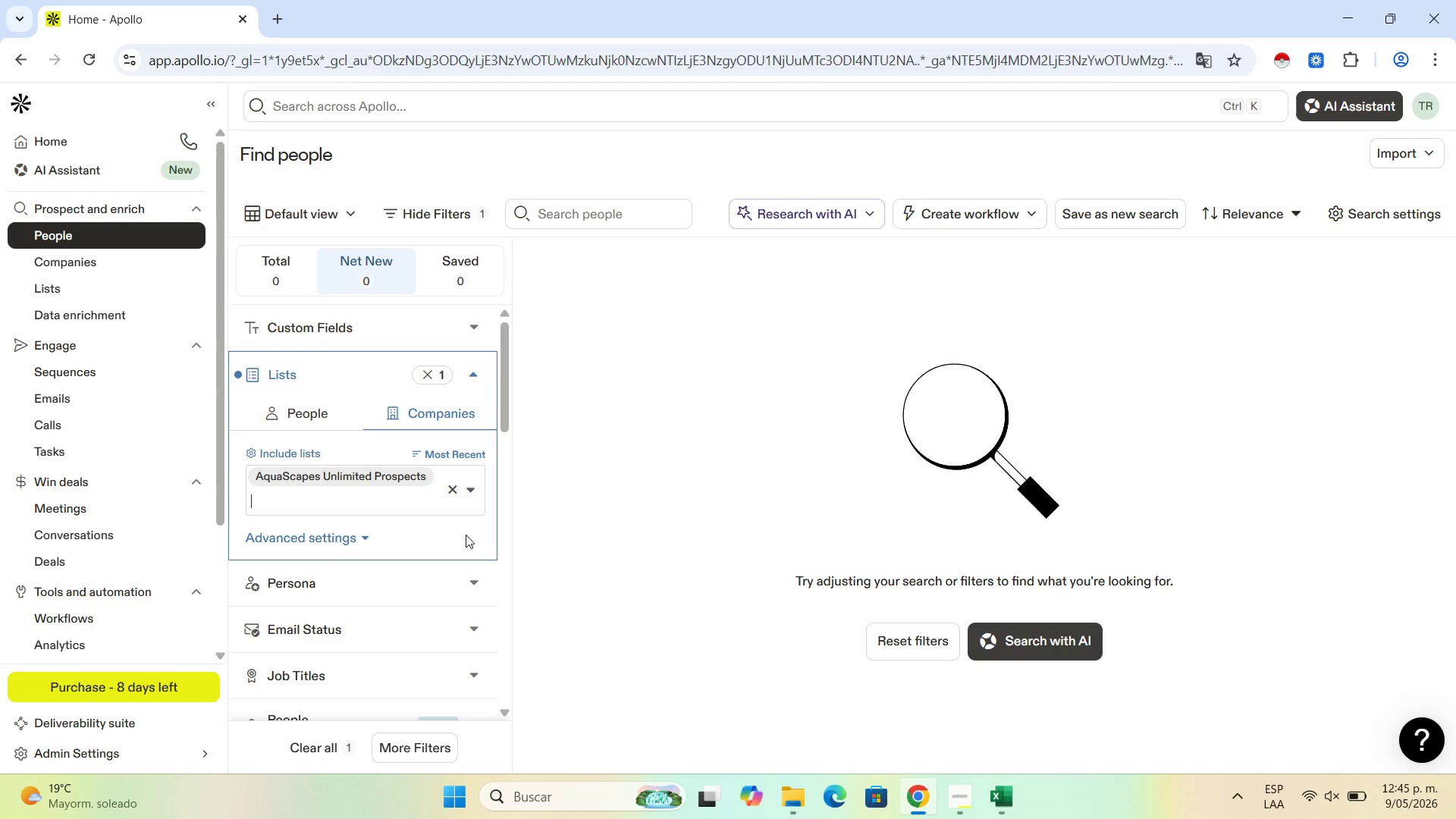 
wait(36.3)
 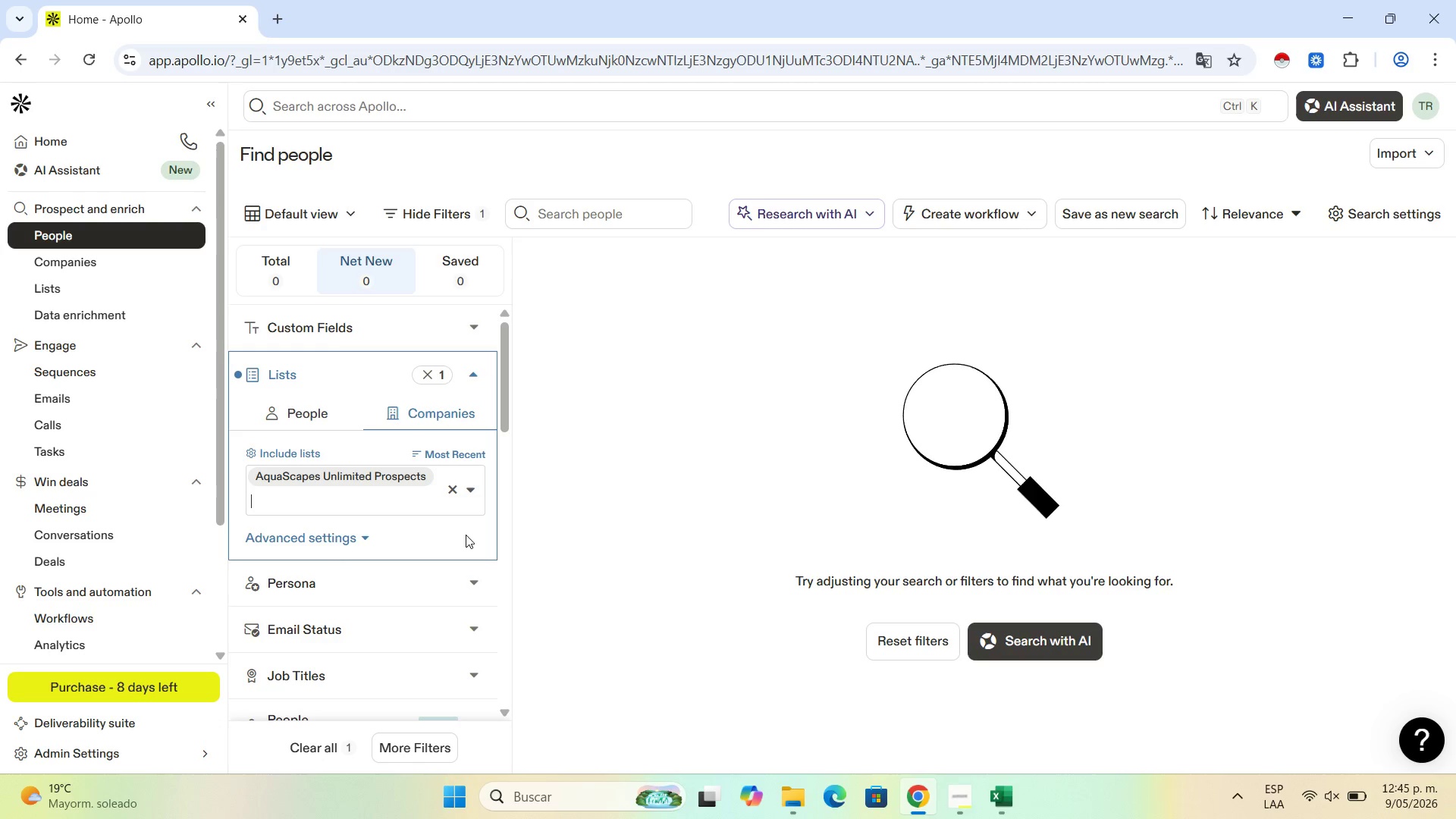 
left_click([977, 802])